 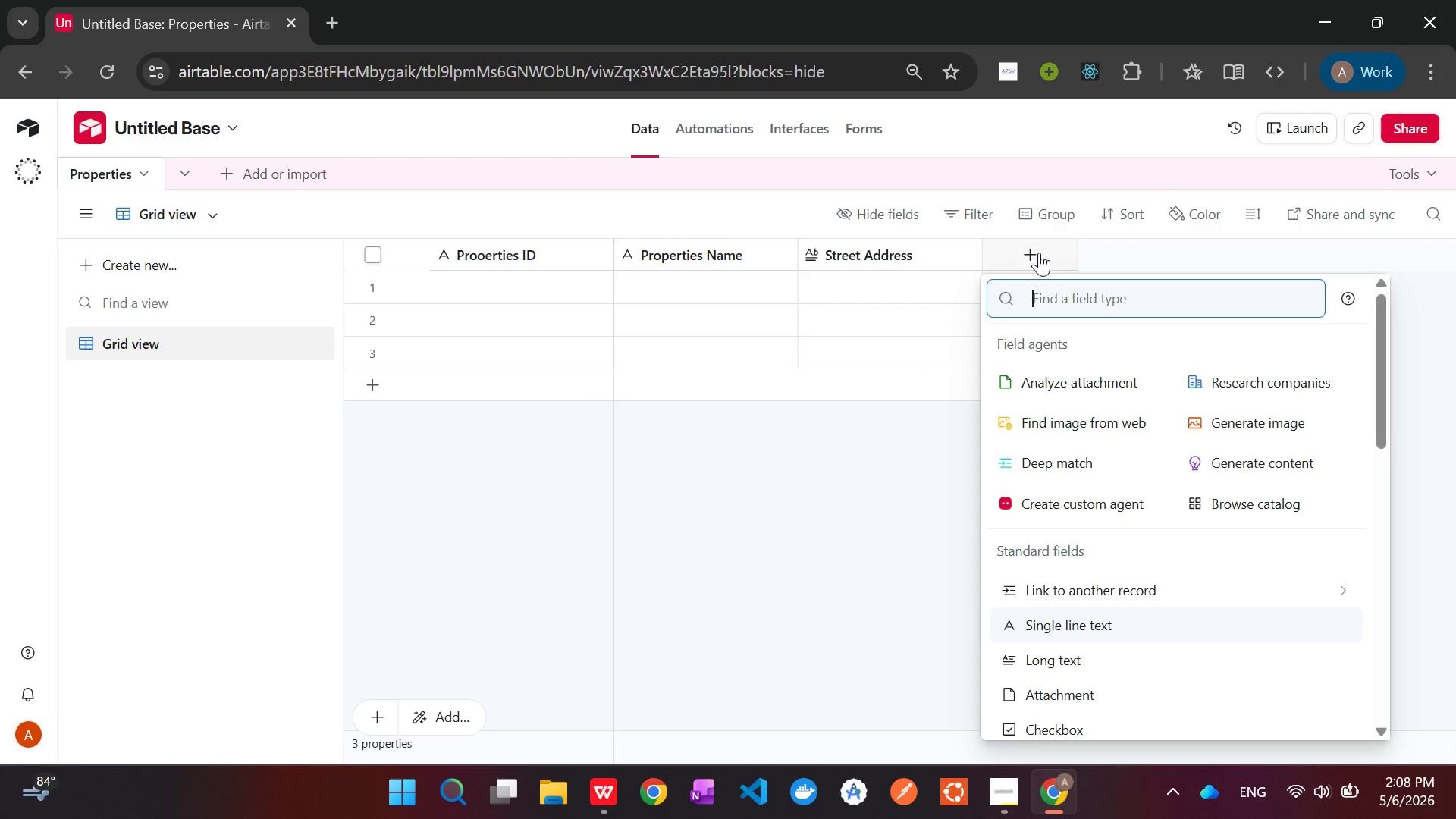 
type(sing)
 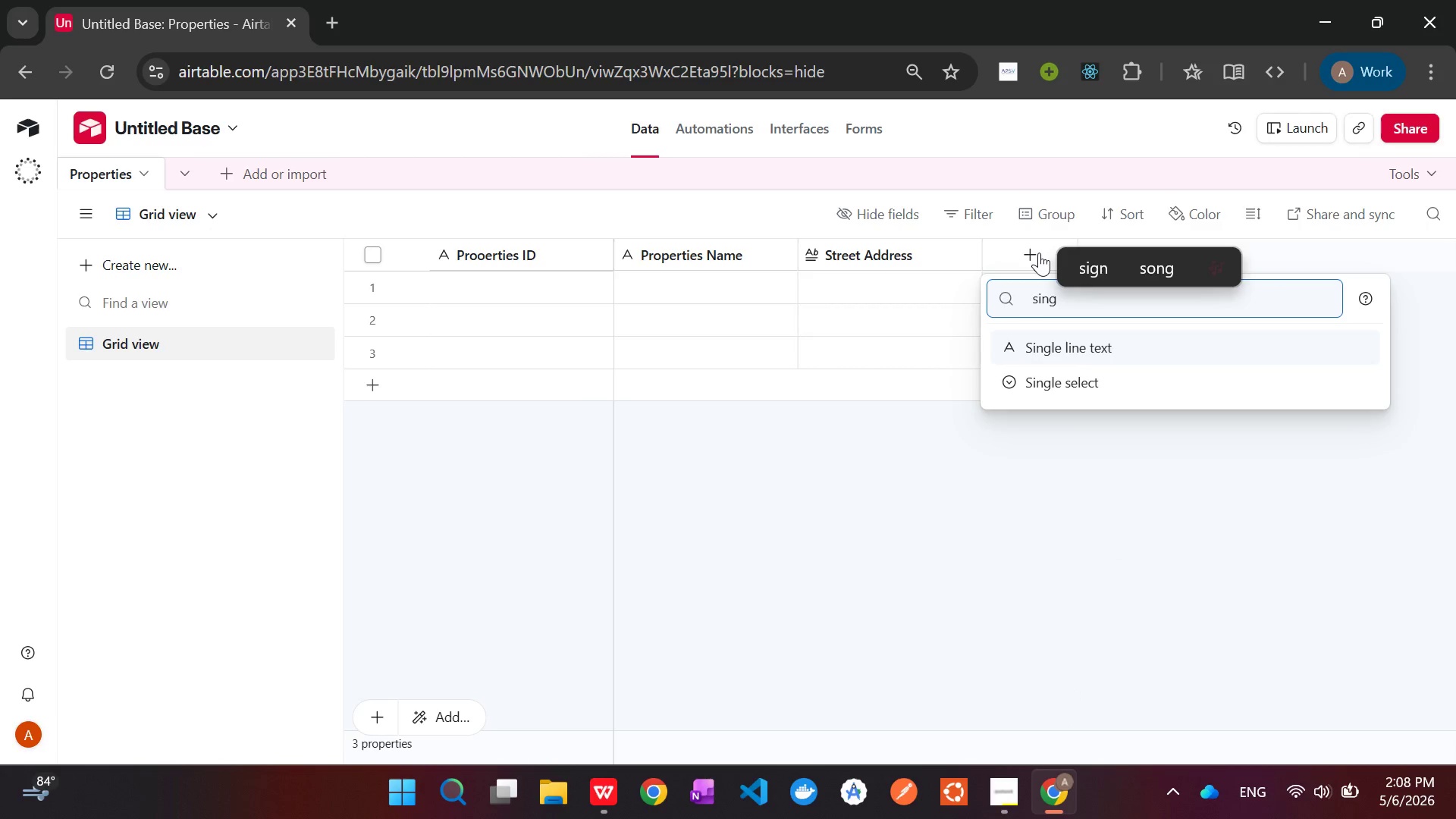 
key(ArrowDown)
 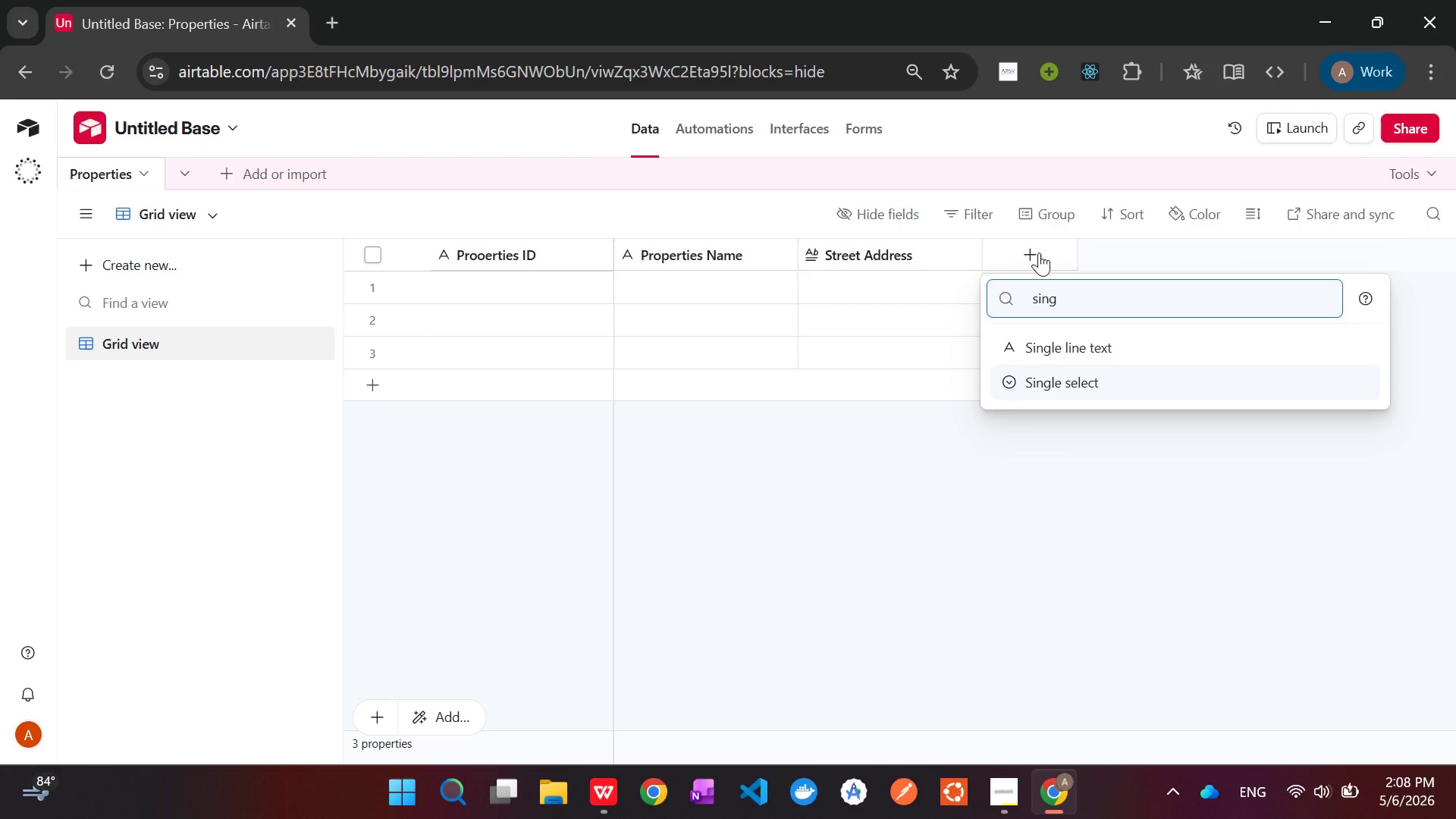 
key(Enter)
 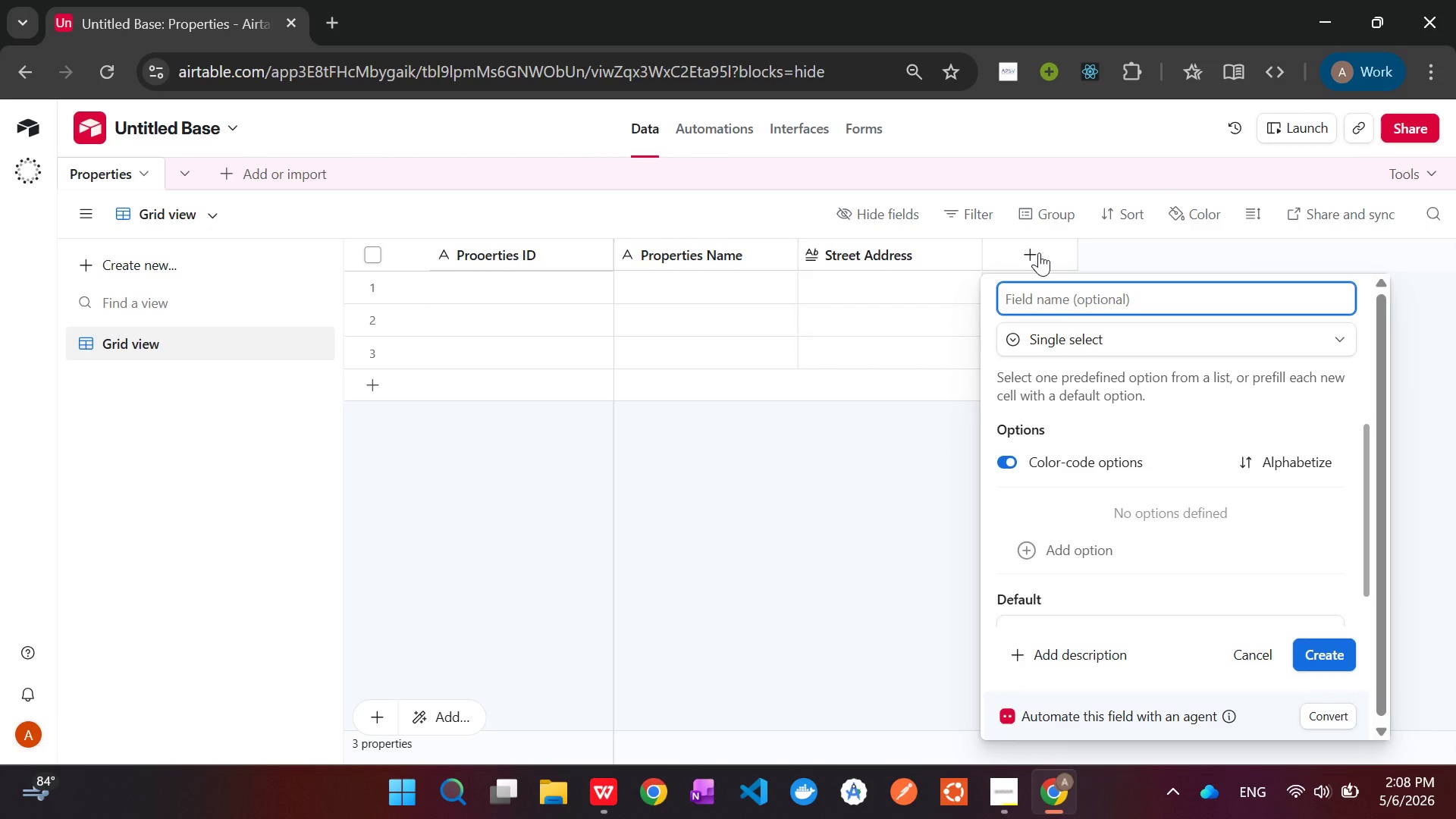 
type(Property Type)
 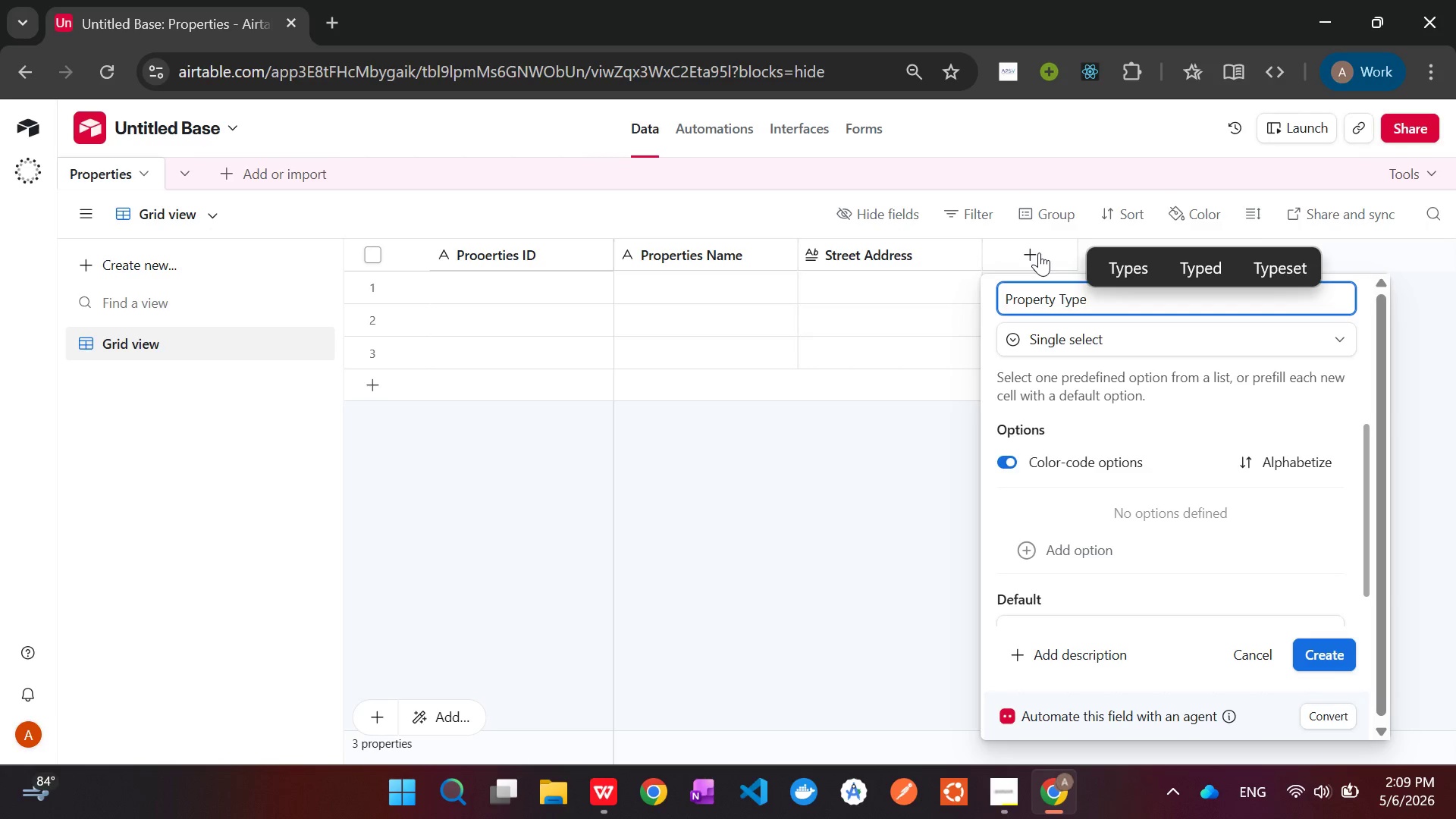 
left_click([1335, 651])
 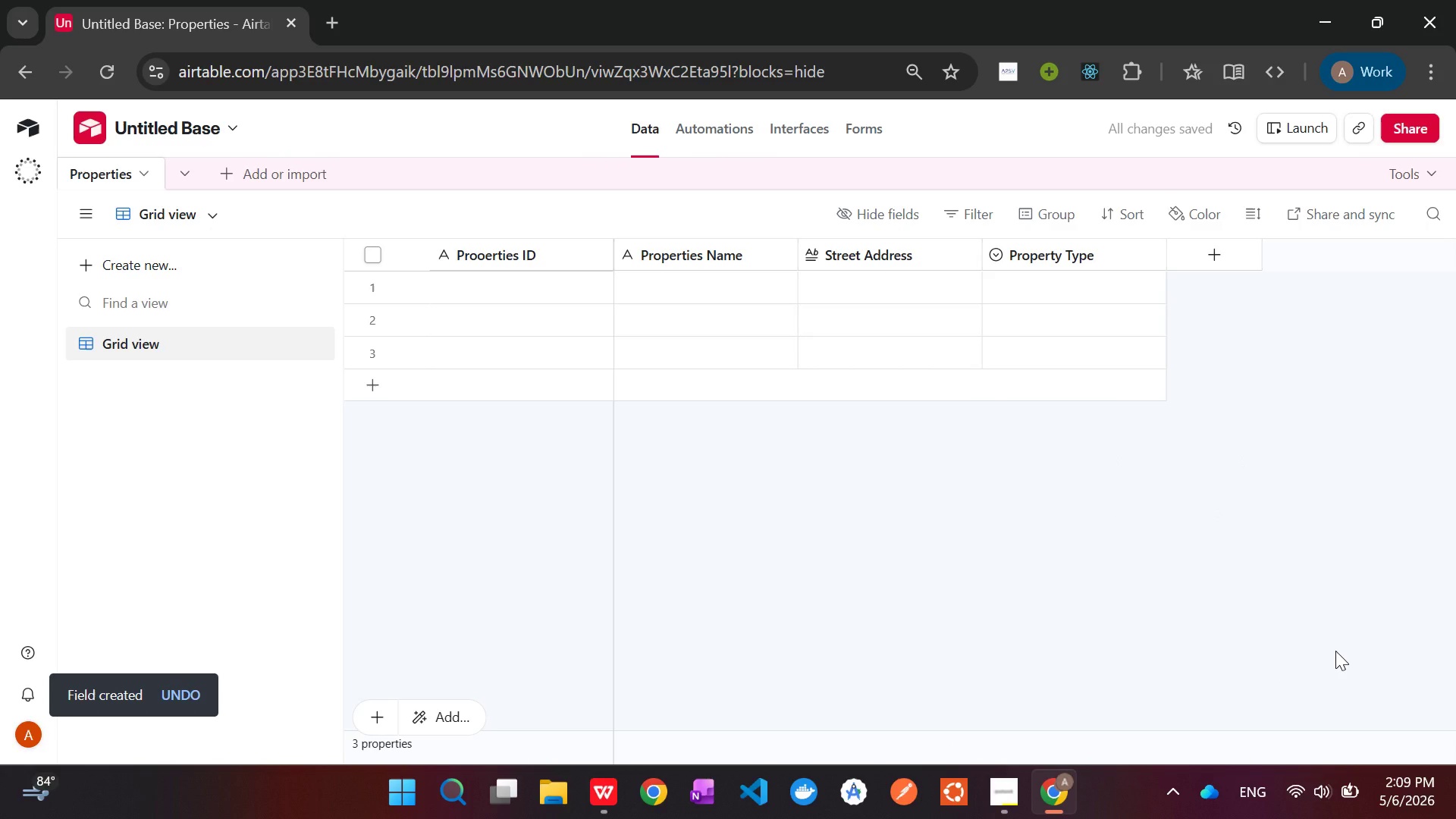 
wait(10.36)
 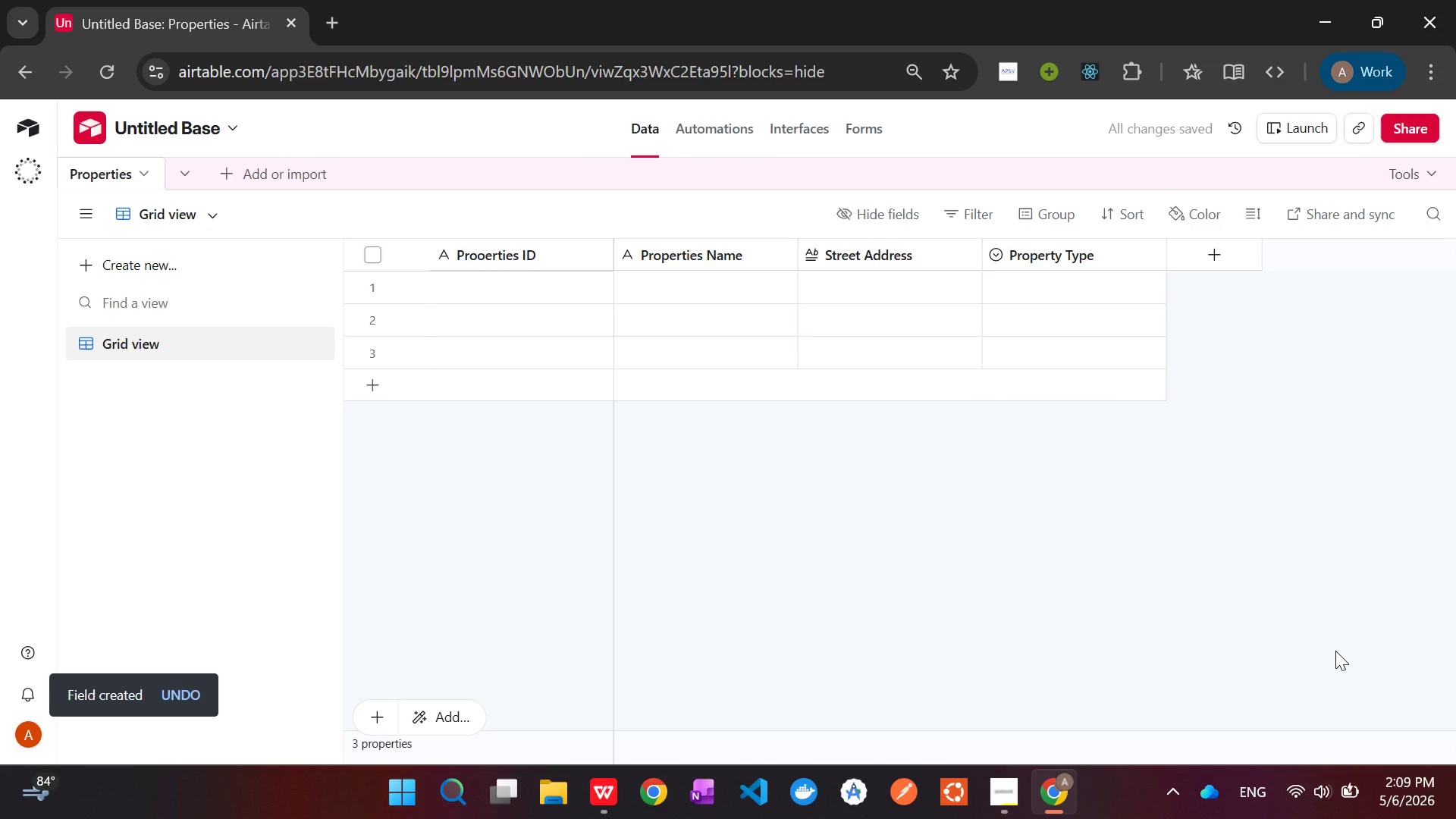 
left_click([1201, 253])
 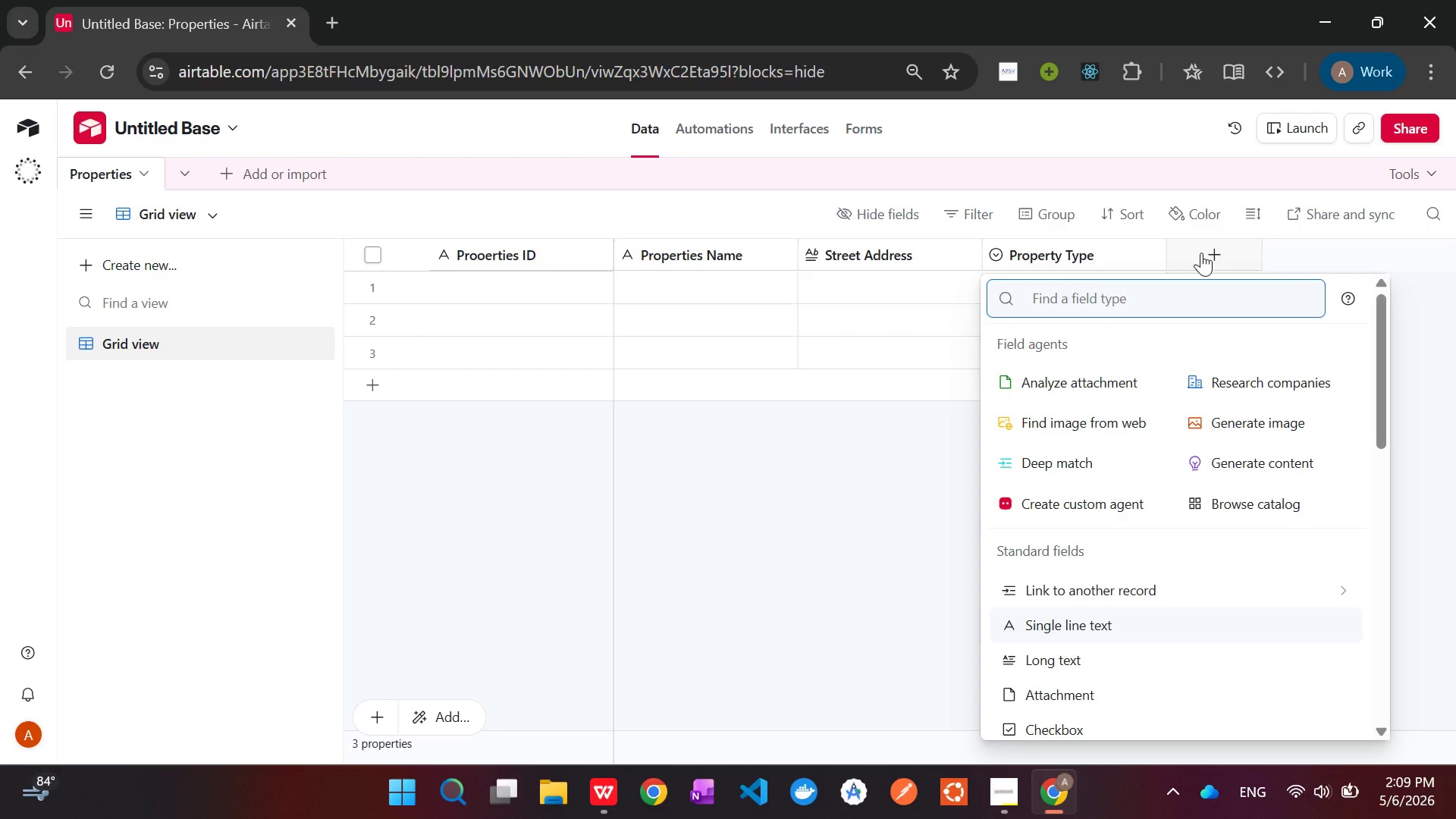 
type(nu)
key(Tab)
 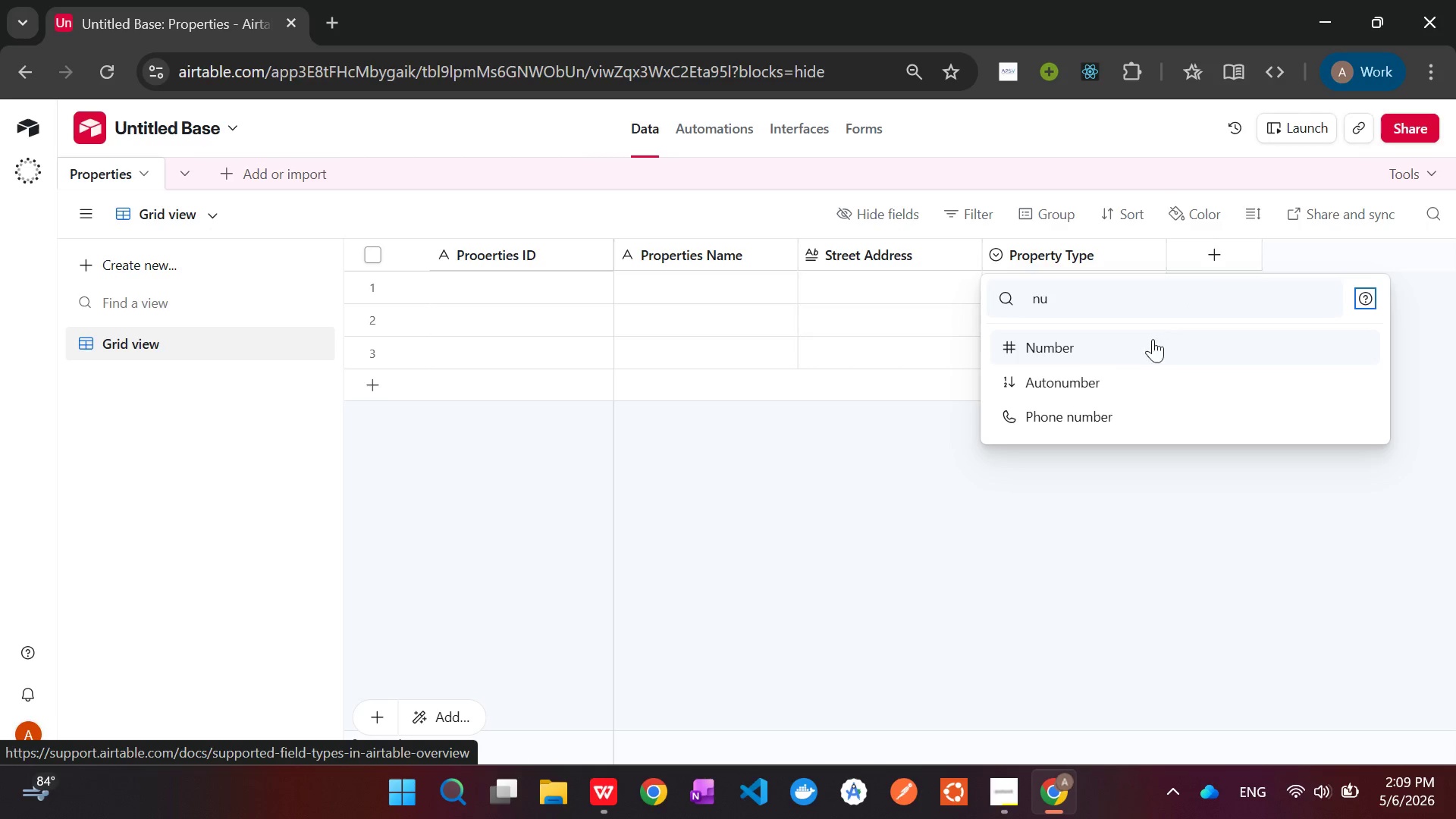 
left_click([1138, 348])
 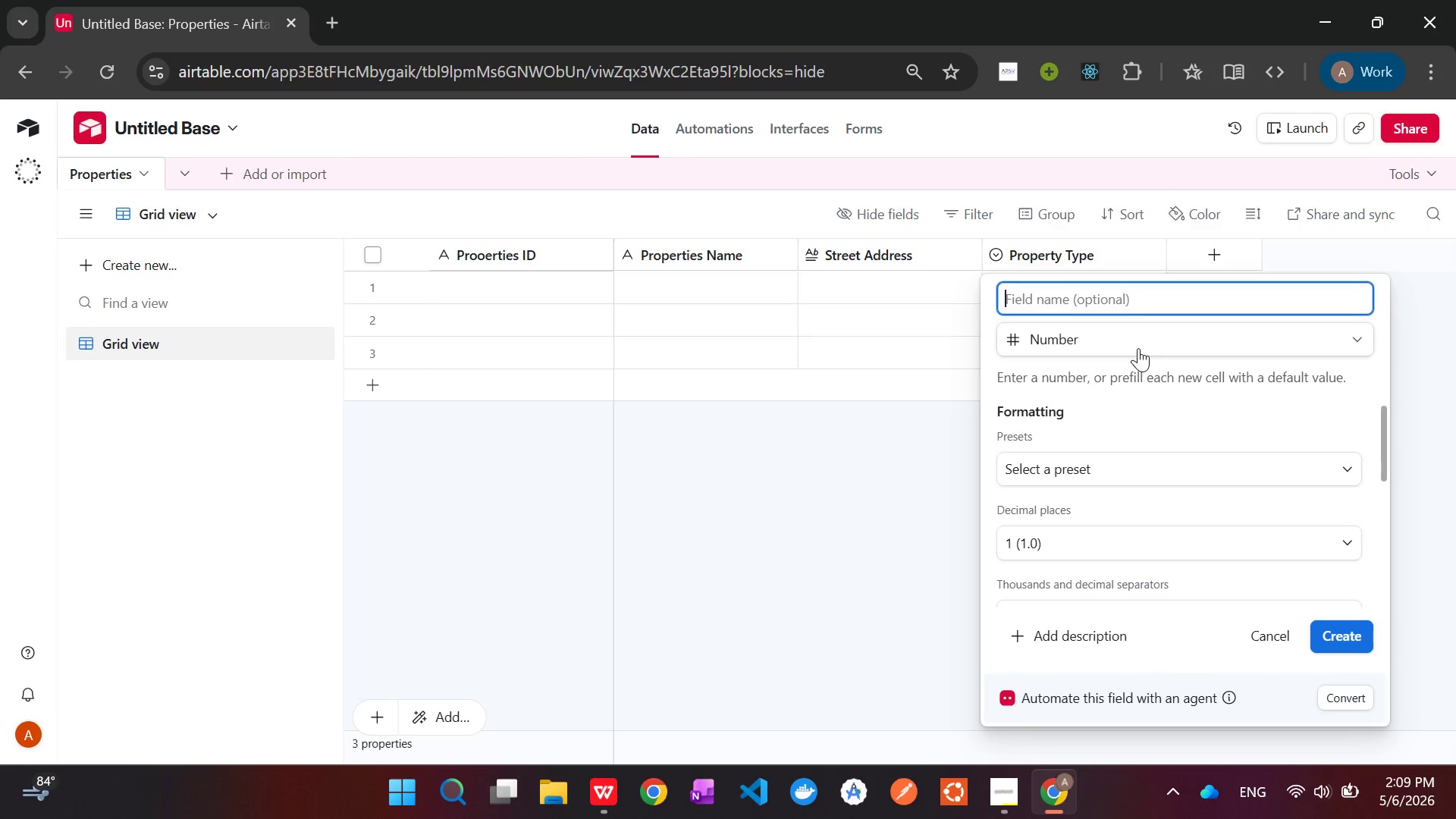 
type(Total)
 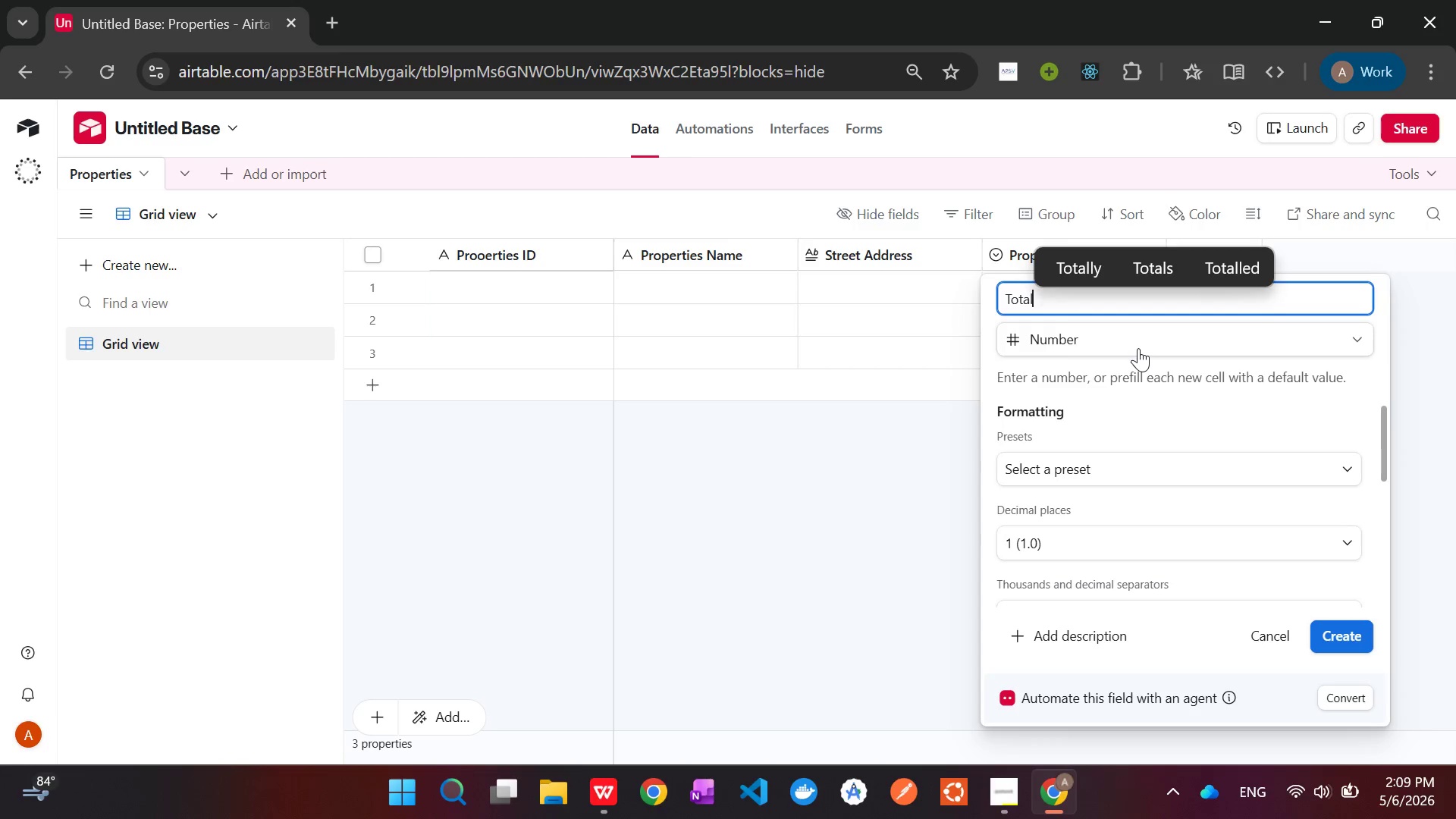 
wait(5.58)
 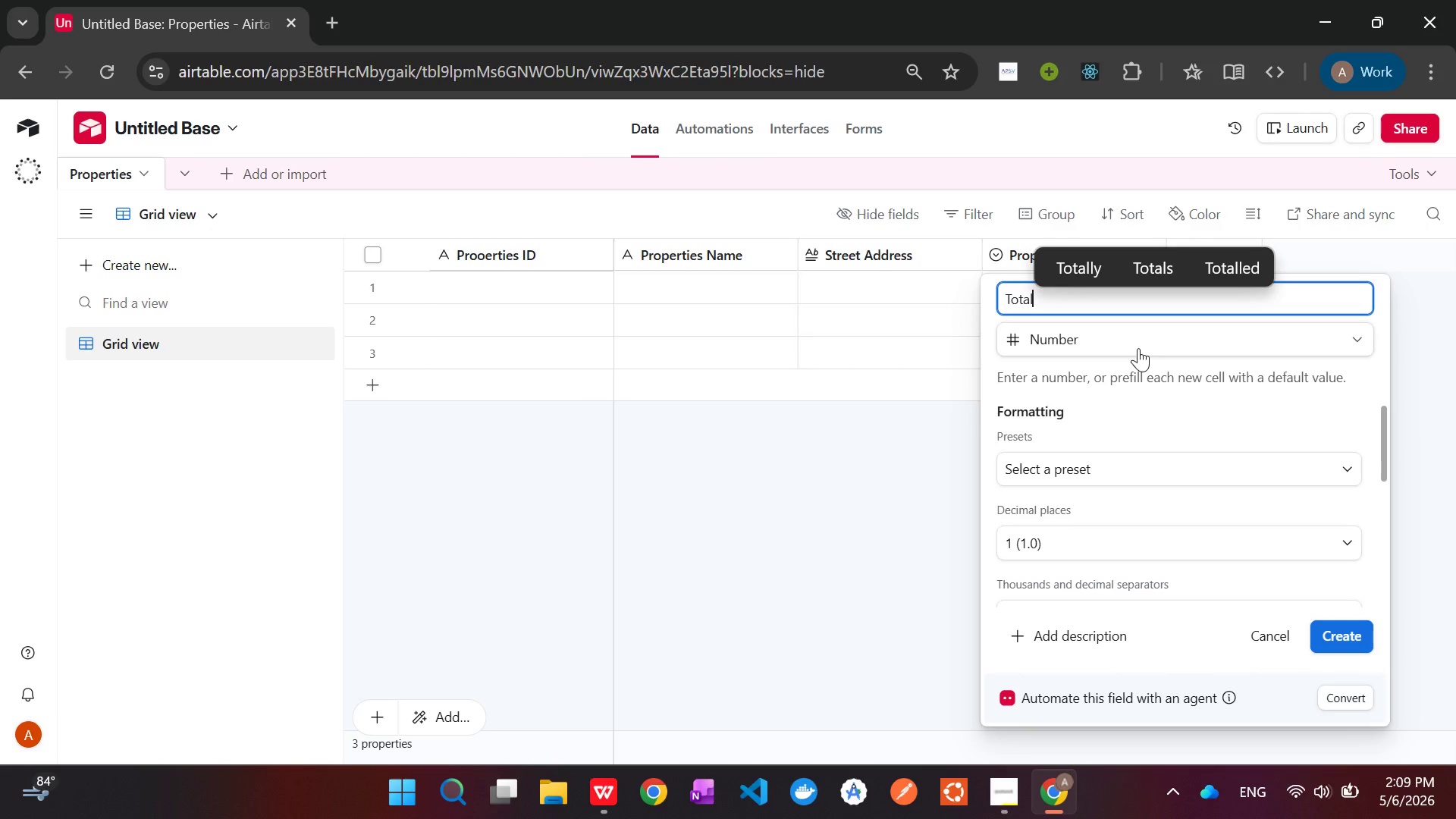 
type( Square Footage)
 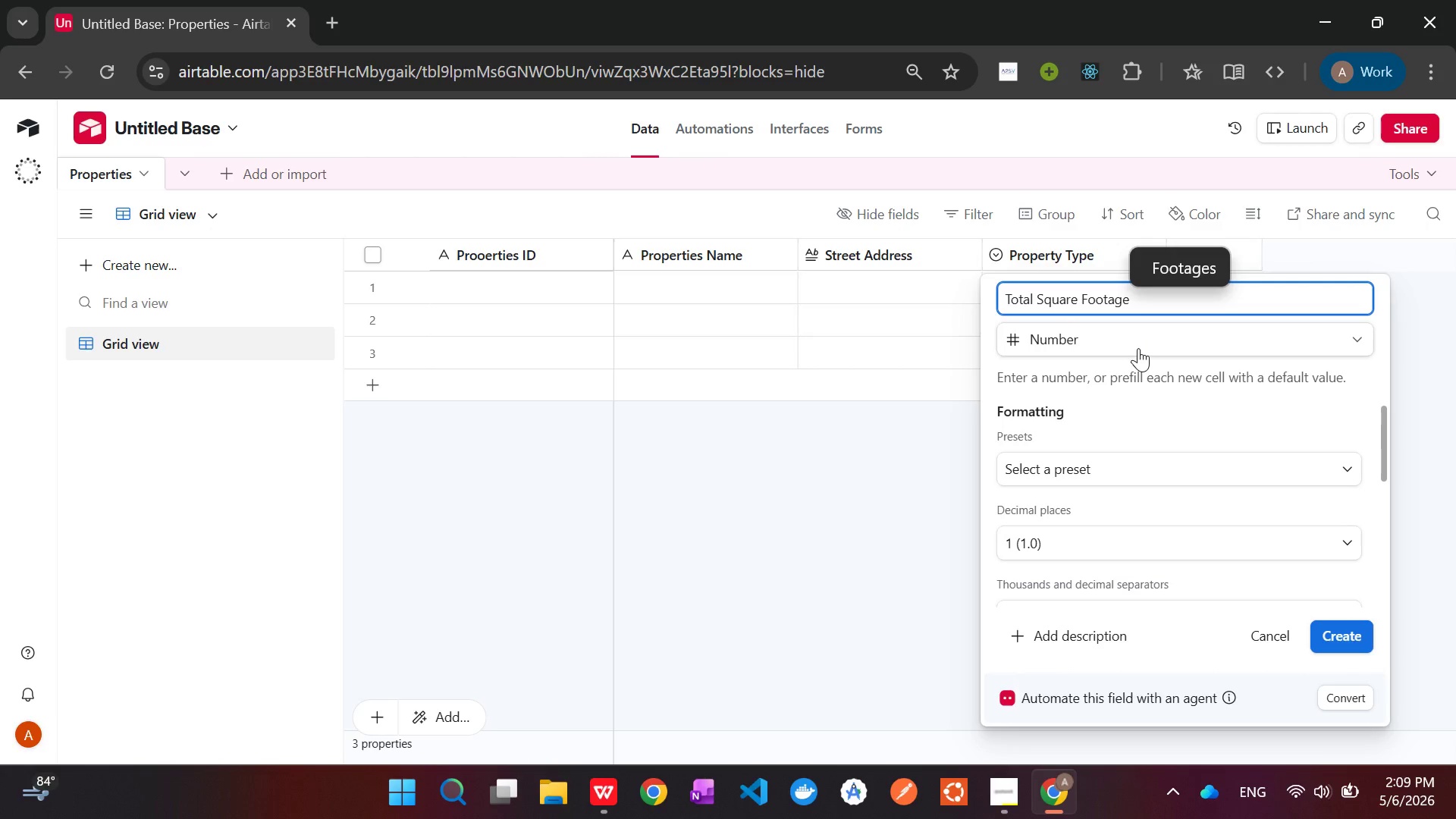 
left_click([1356, 632])
 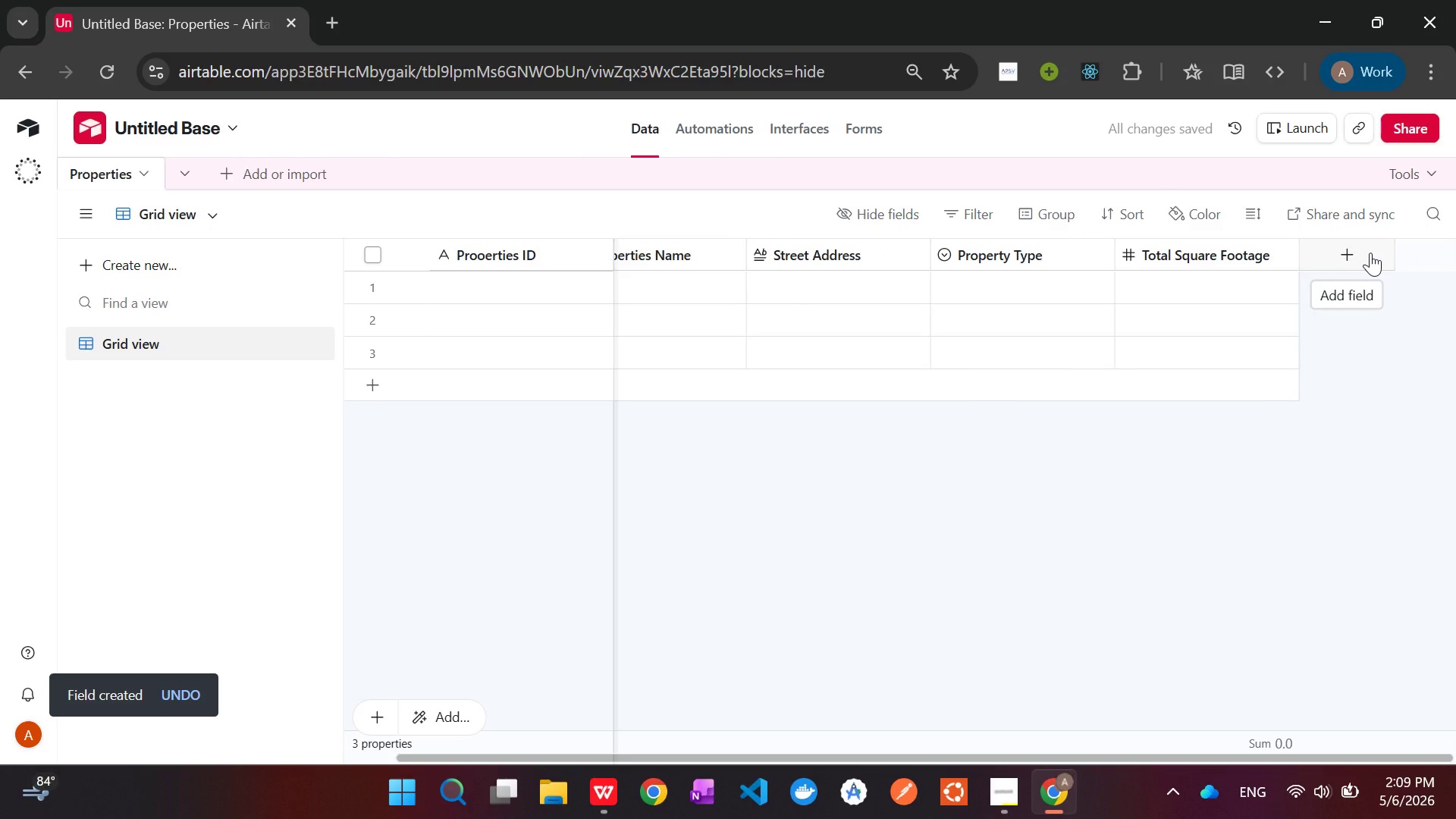 
wait(7.91)
 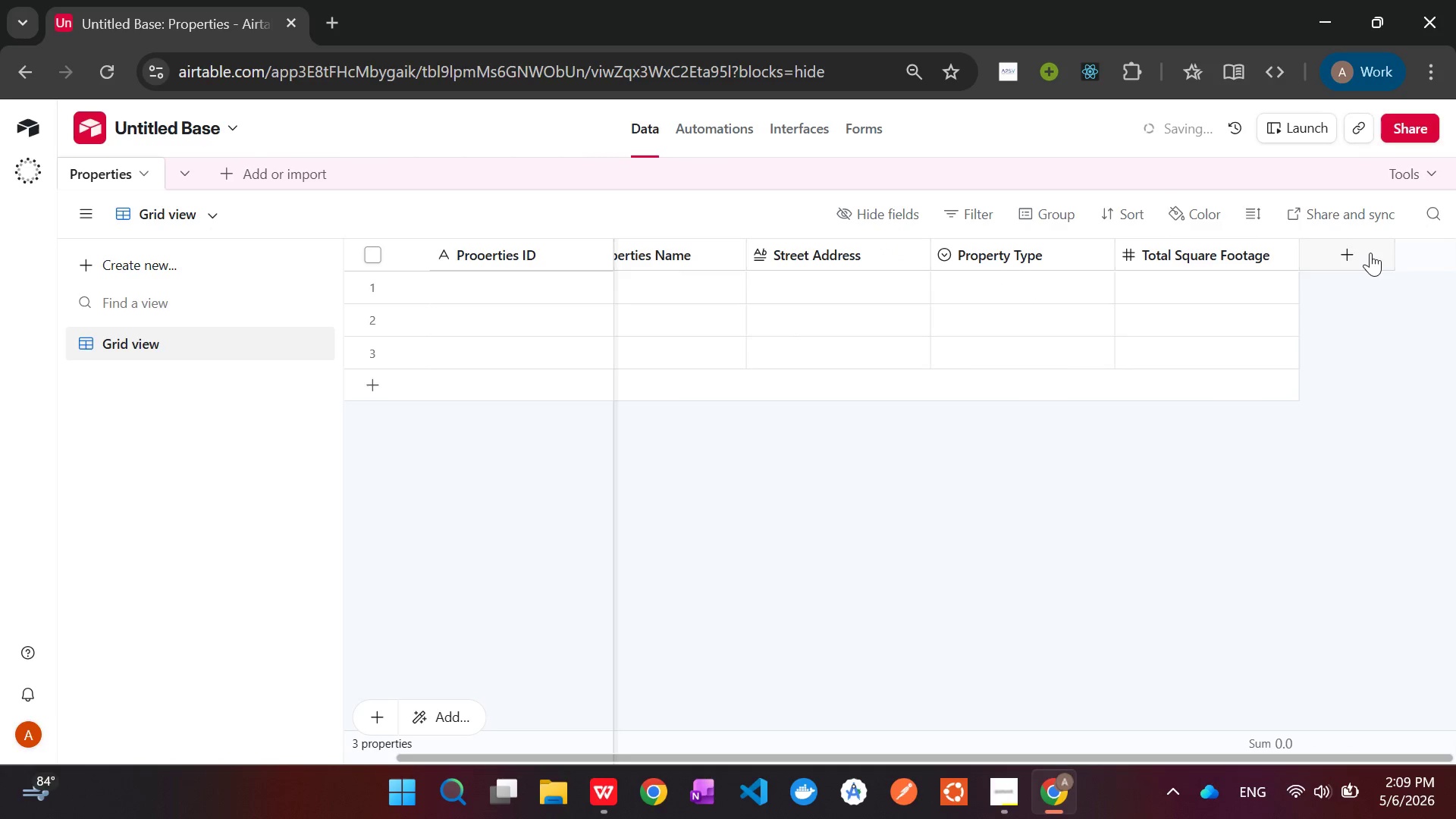 
left_click([1370, 253])
 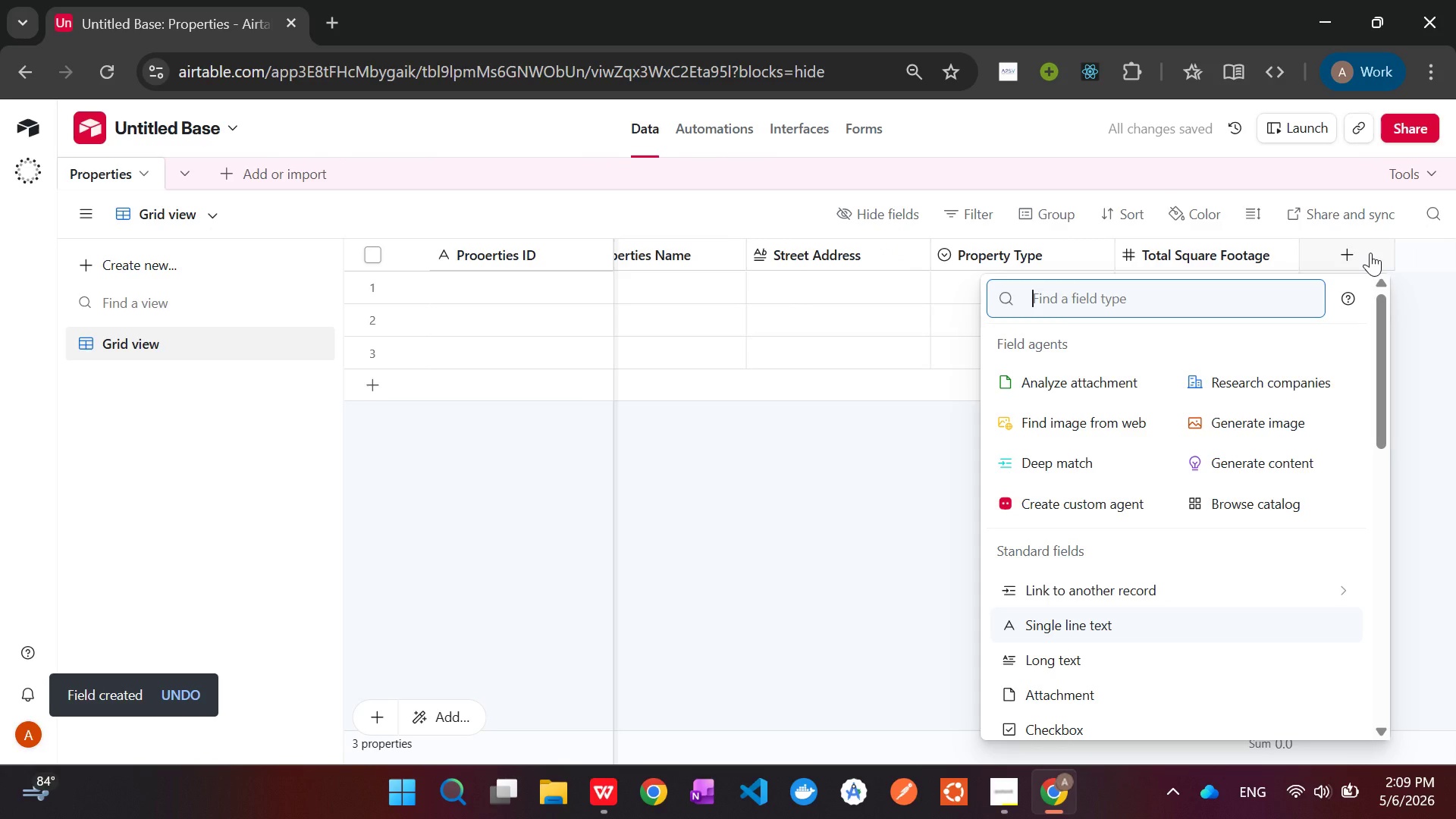 
type(sing)
 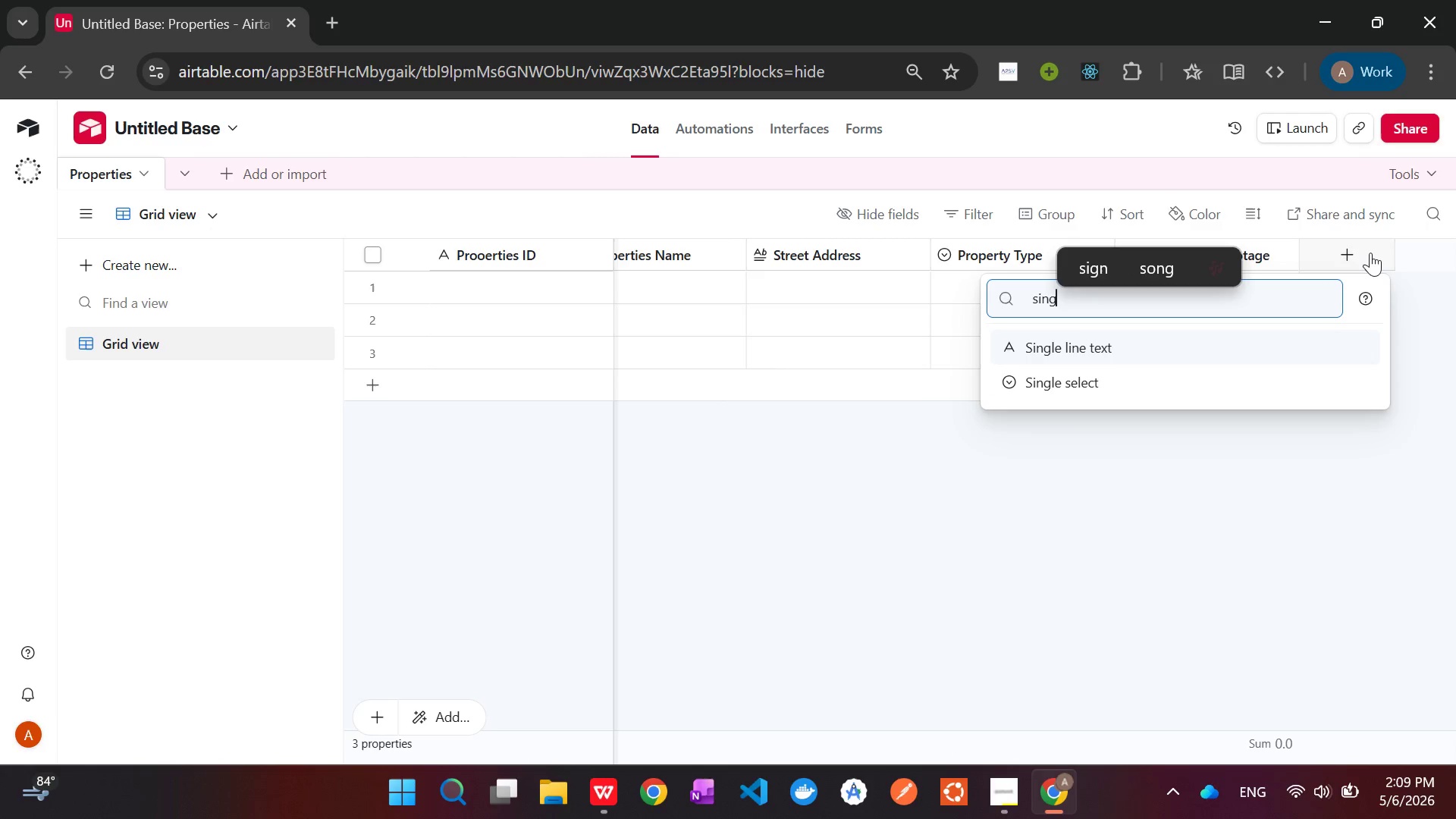 
key(ArrowDown)
 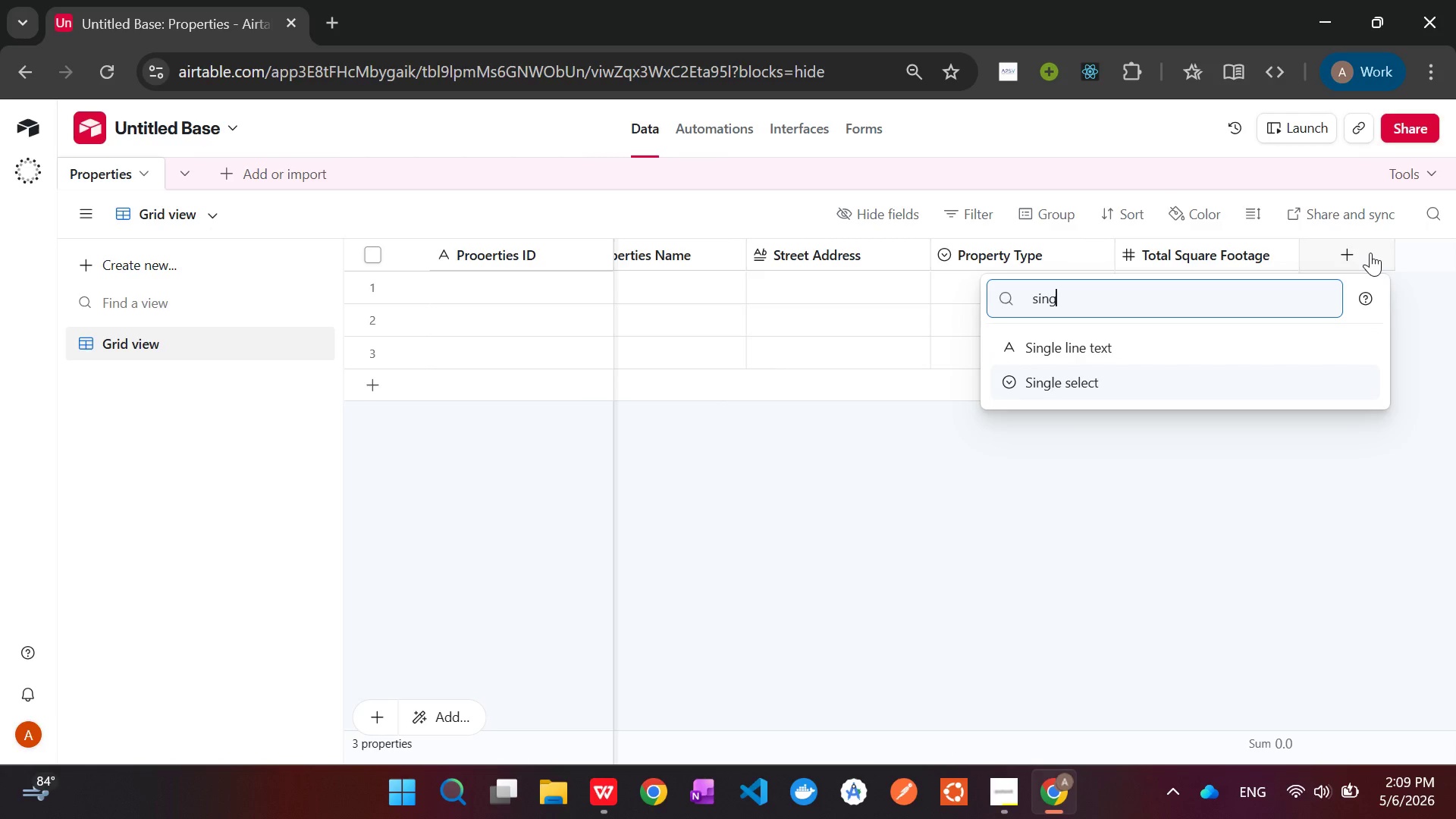 
wait(5.3)
 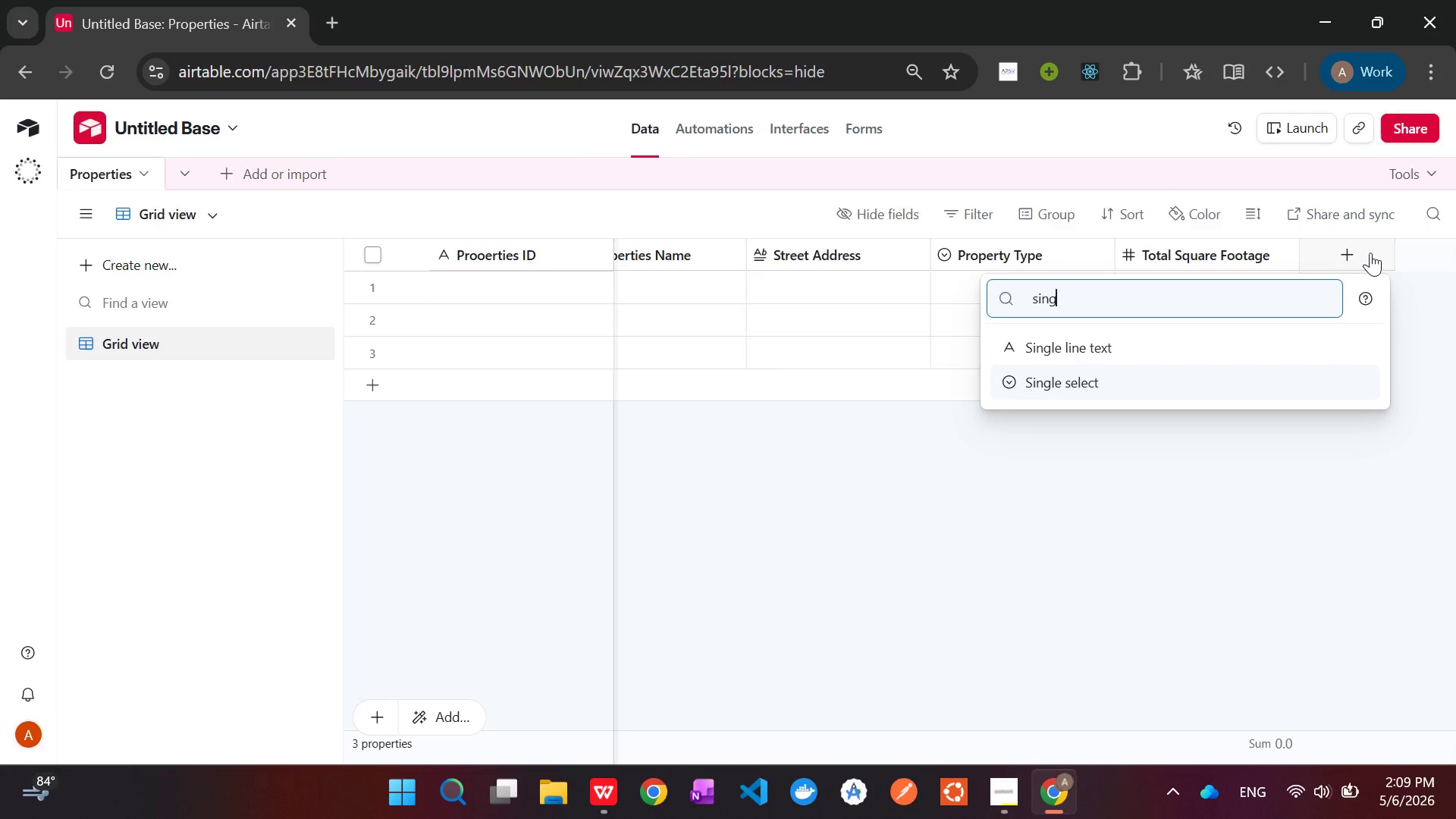 
key(Enter)
 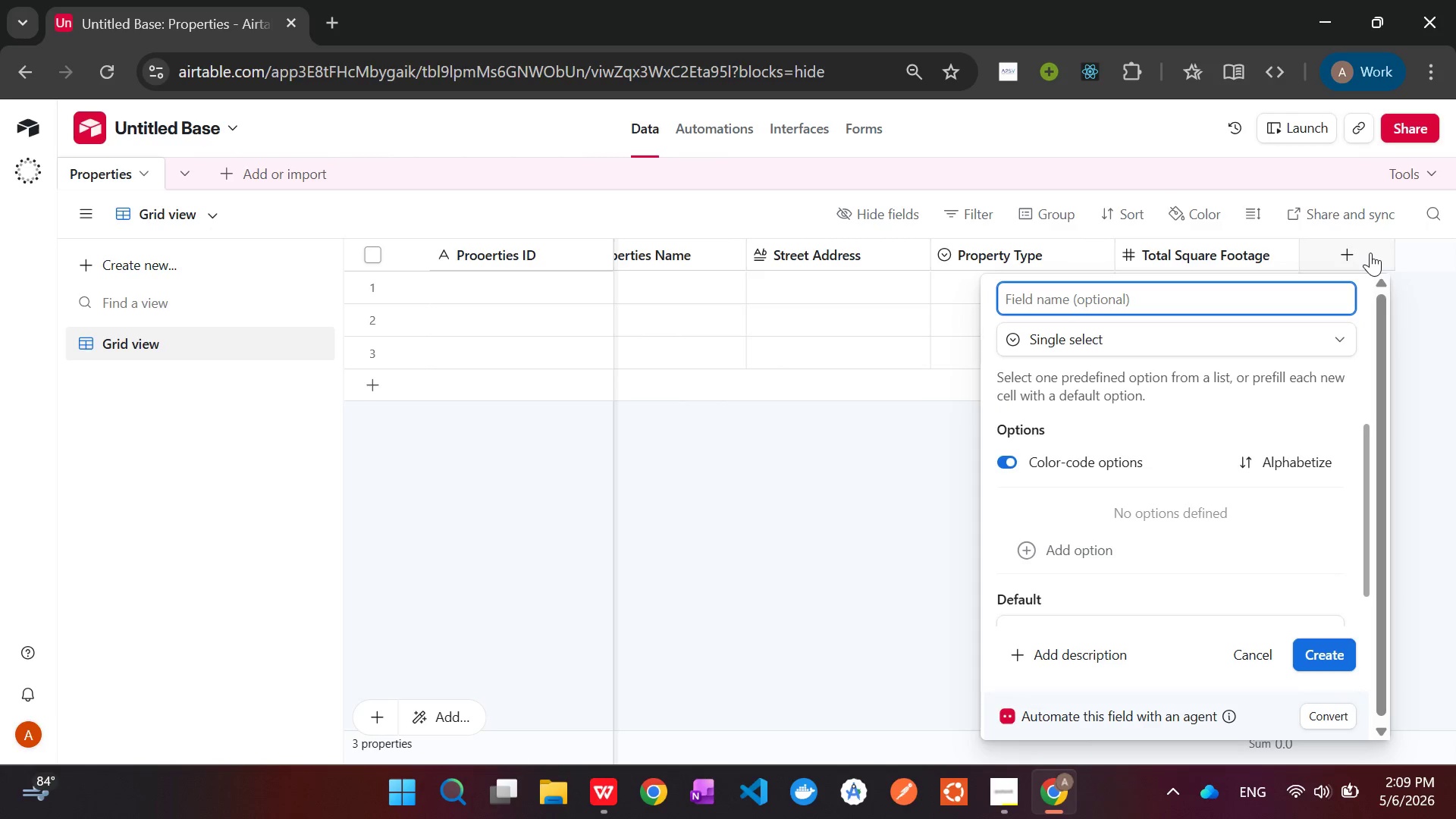 
type(Current Status)
 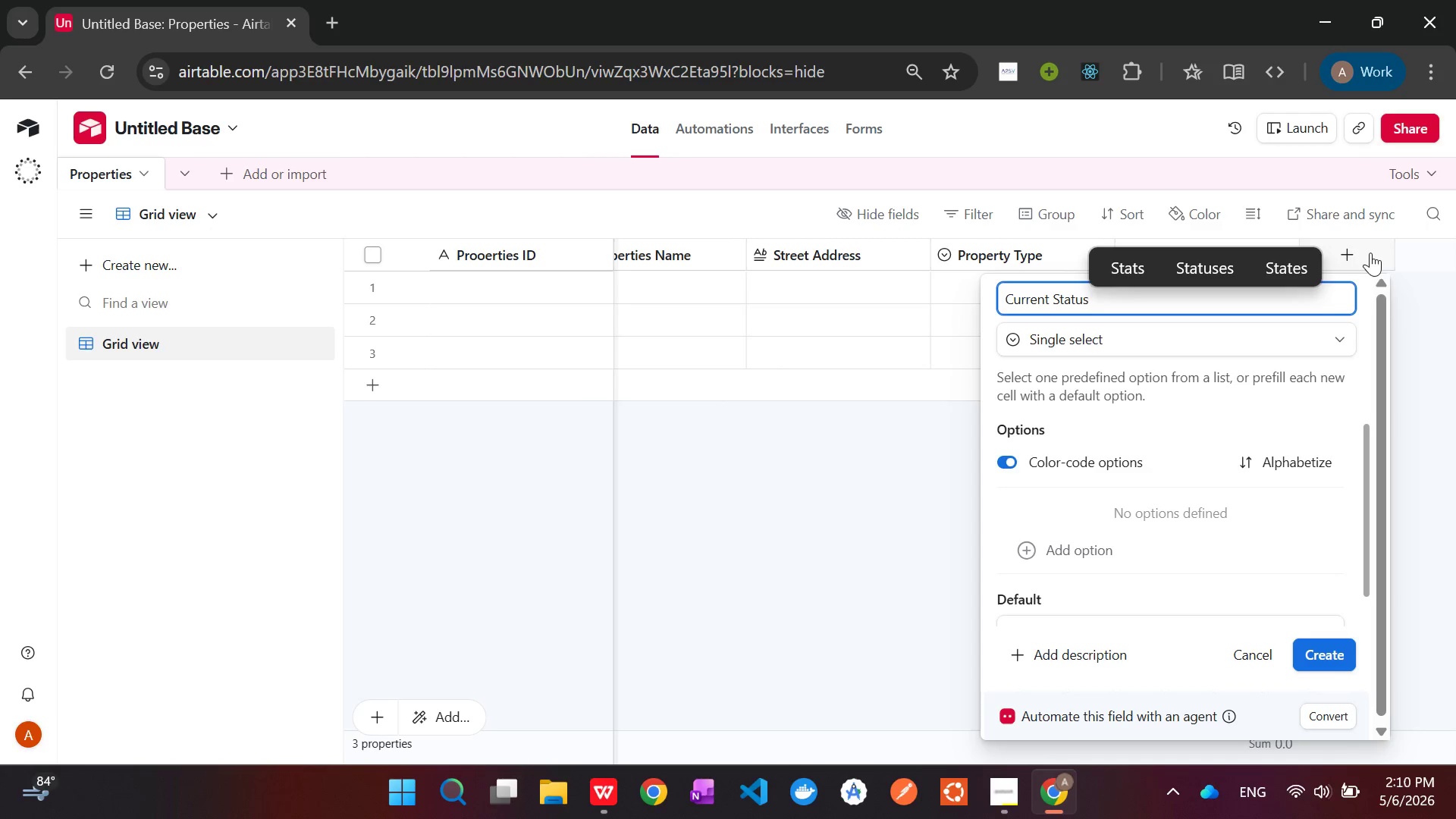 
wait(22.83)
 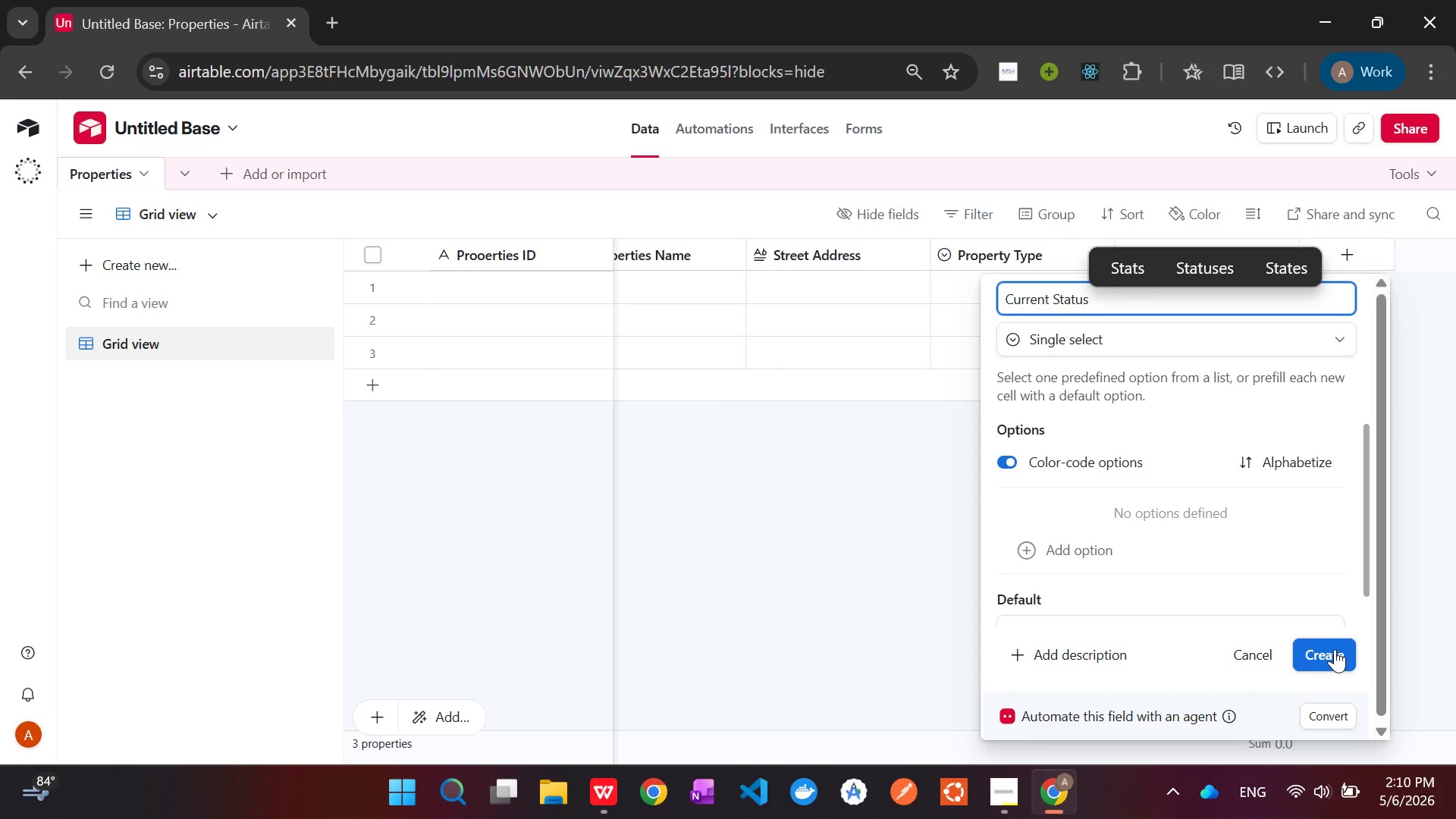 
left_click([1335, 649])
 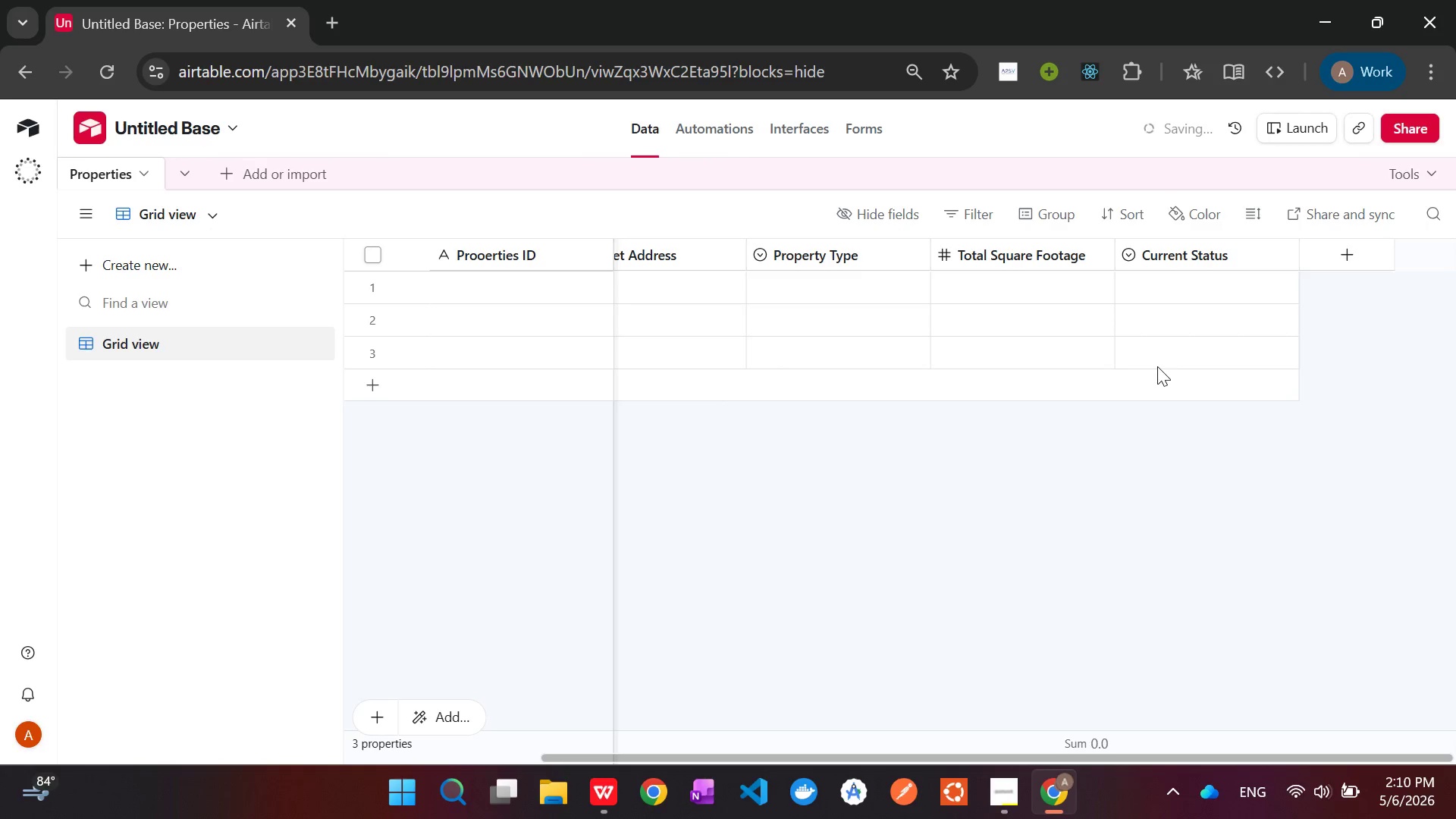 
wait(13.31)
 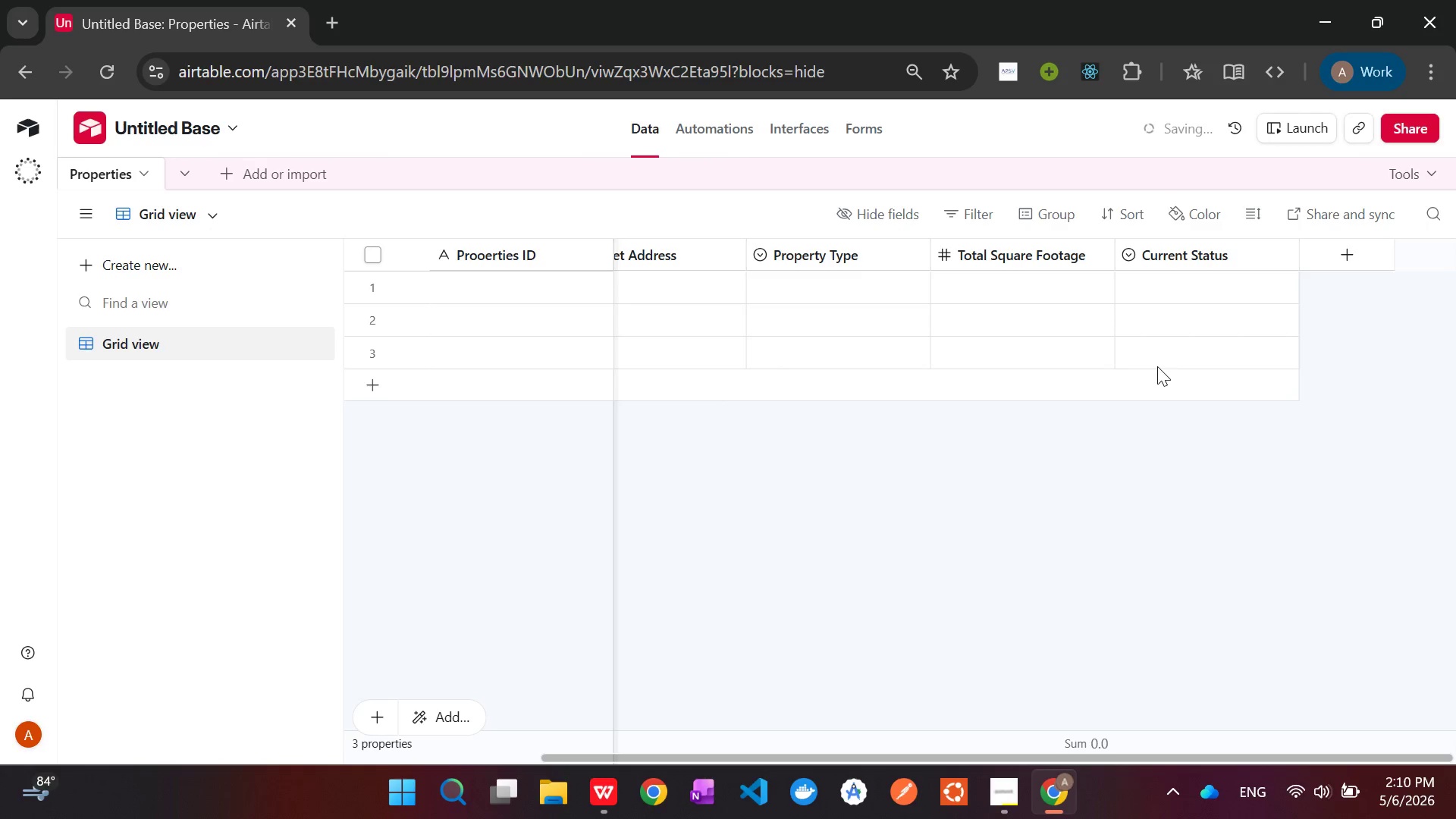 
mouse_move([639, 763])
 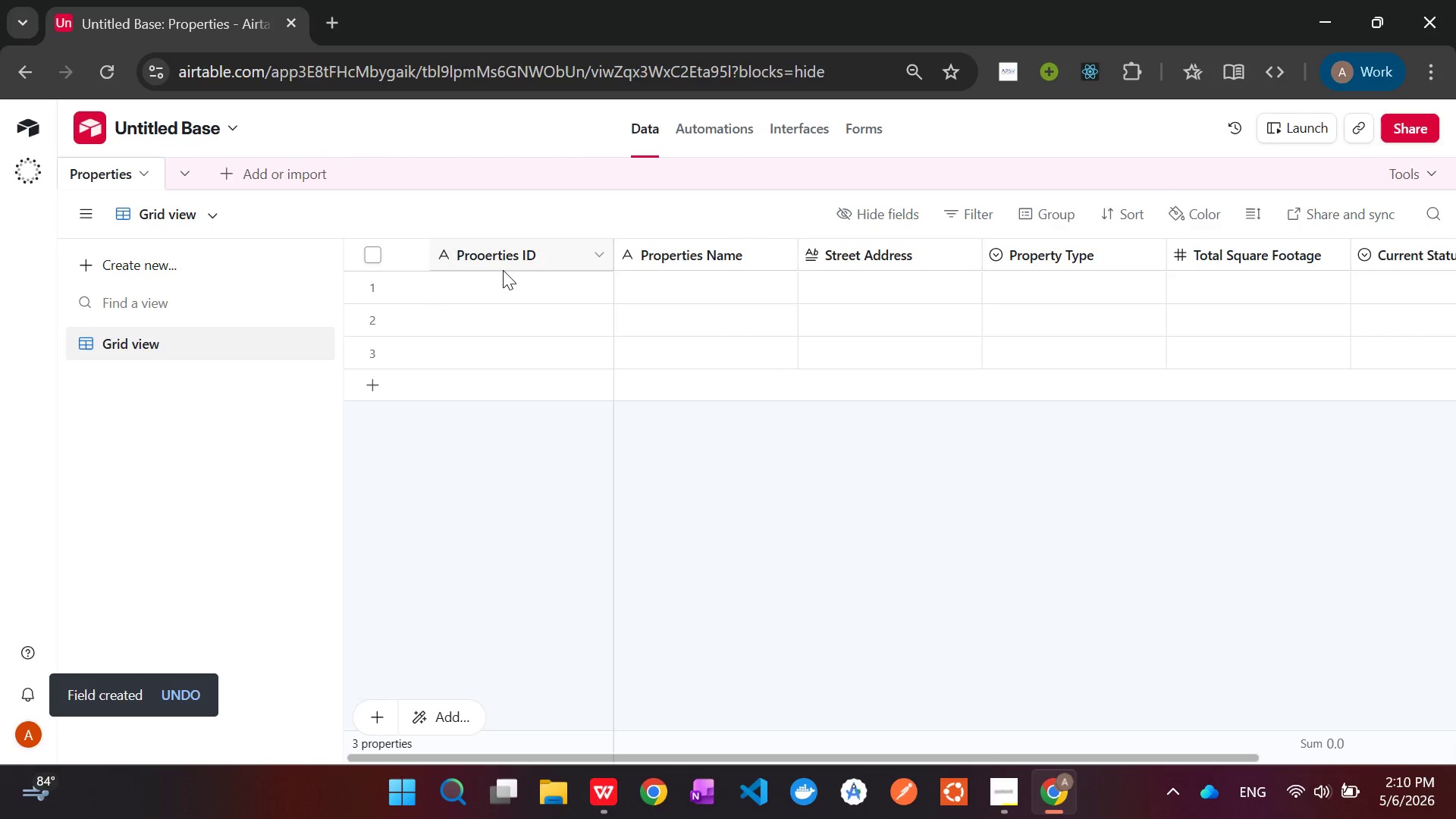 
right_click([493, 248])
 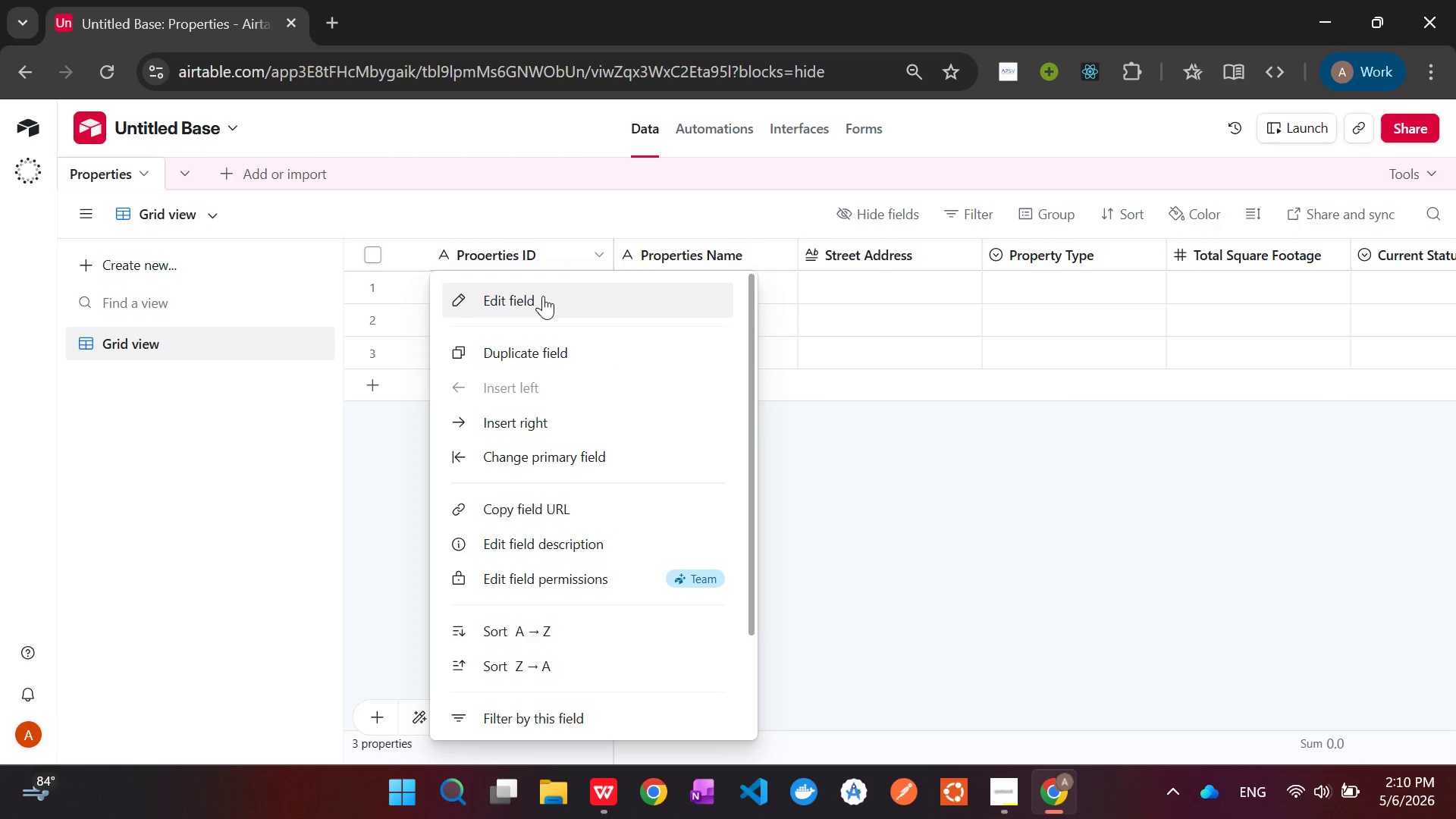 
left_click([543, 296])
 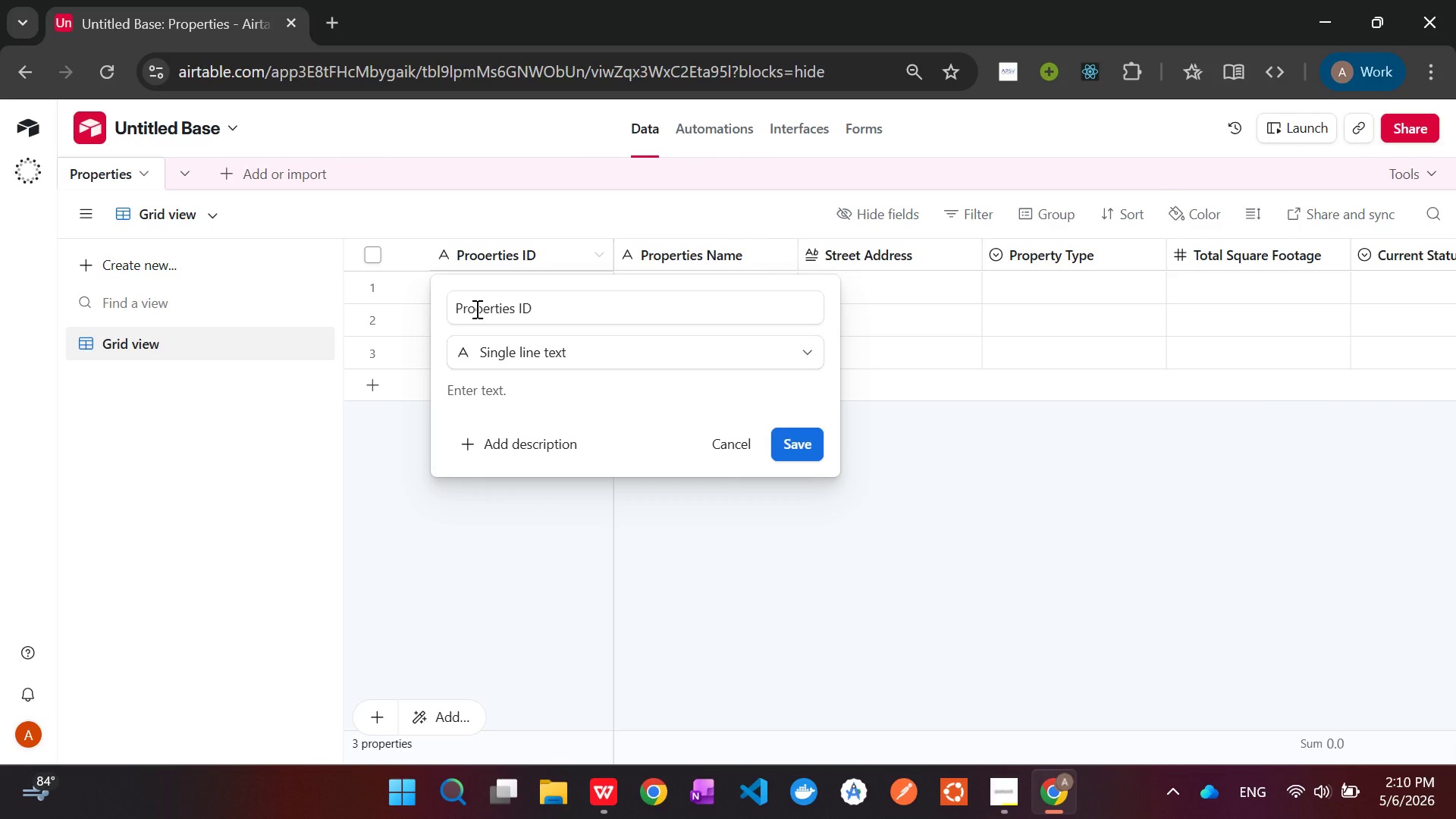 
wait(5.27)
 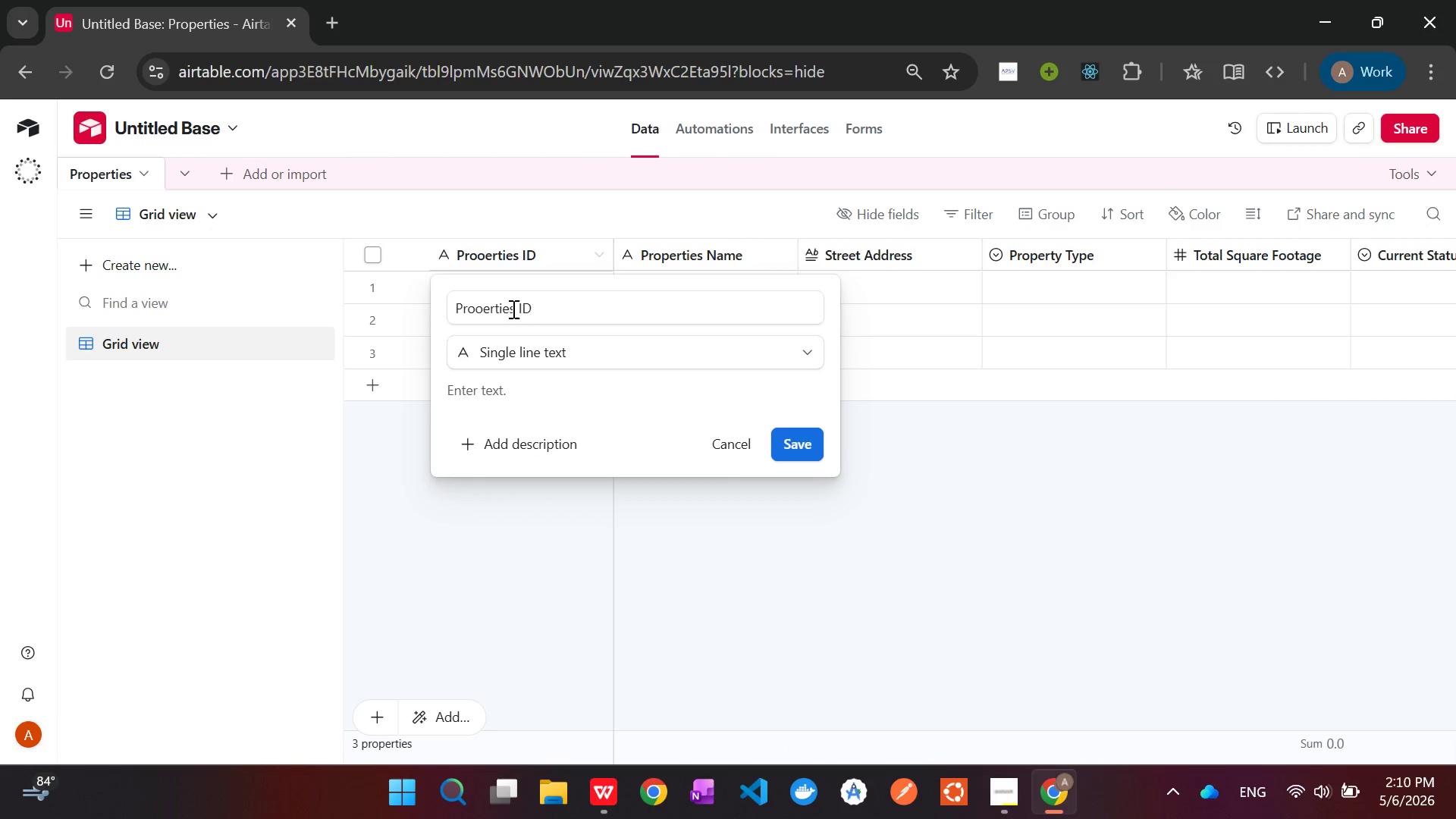 
left_click([482, 308])
 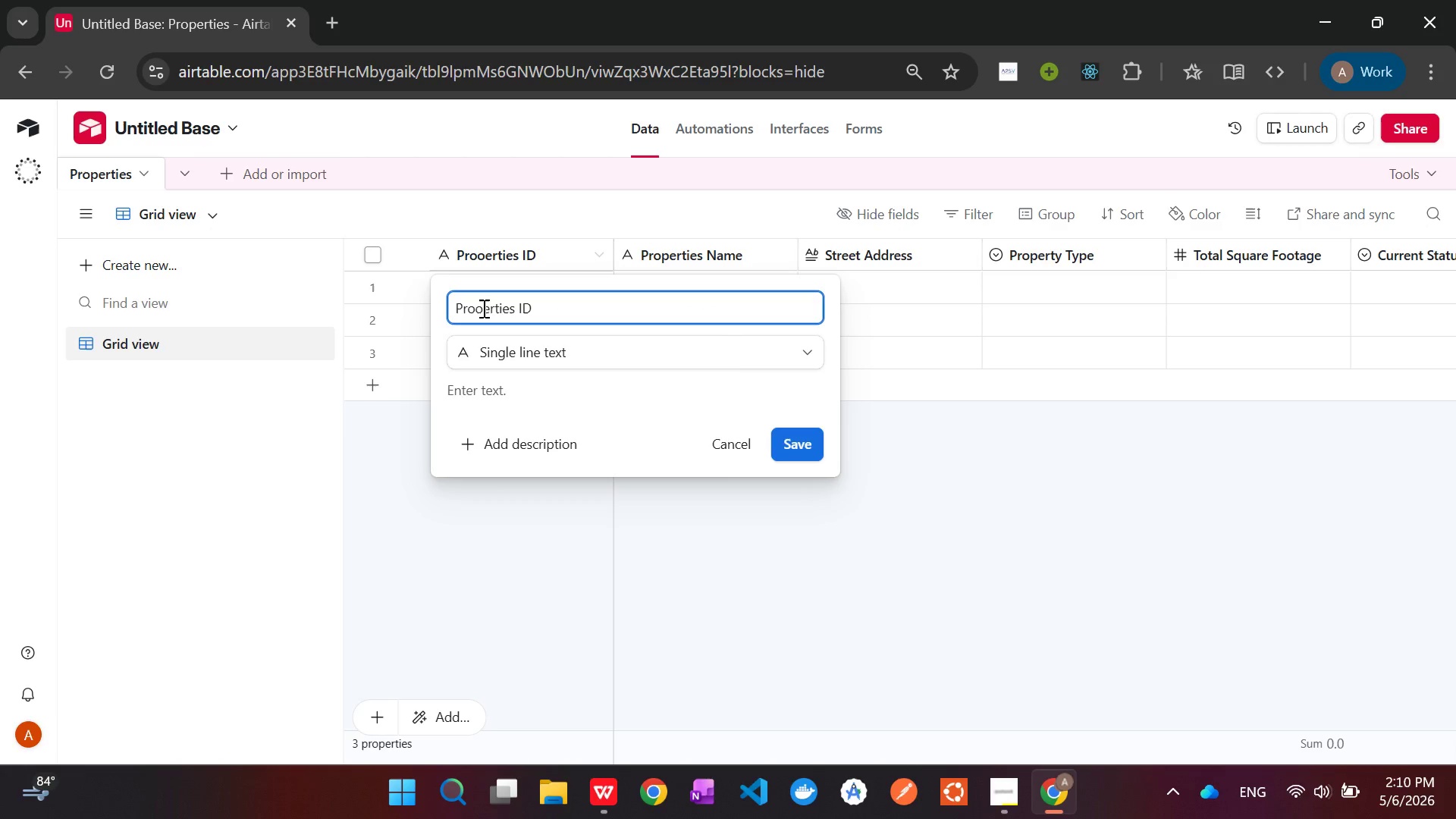 
key(Backspace)
 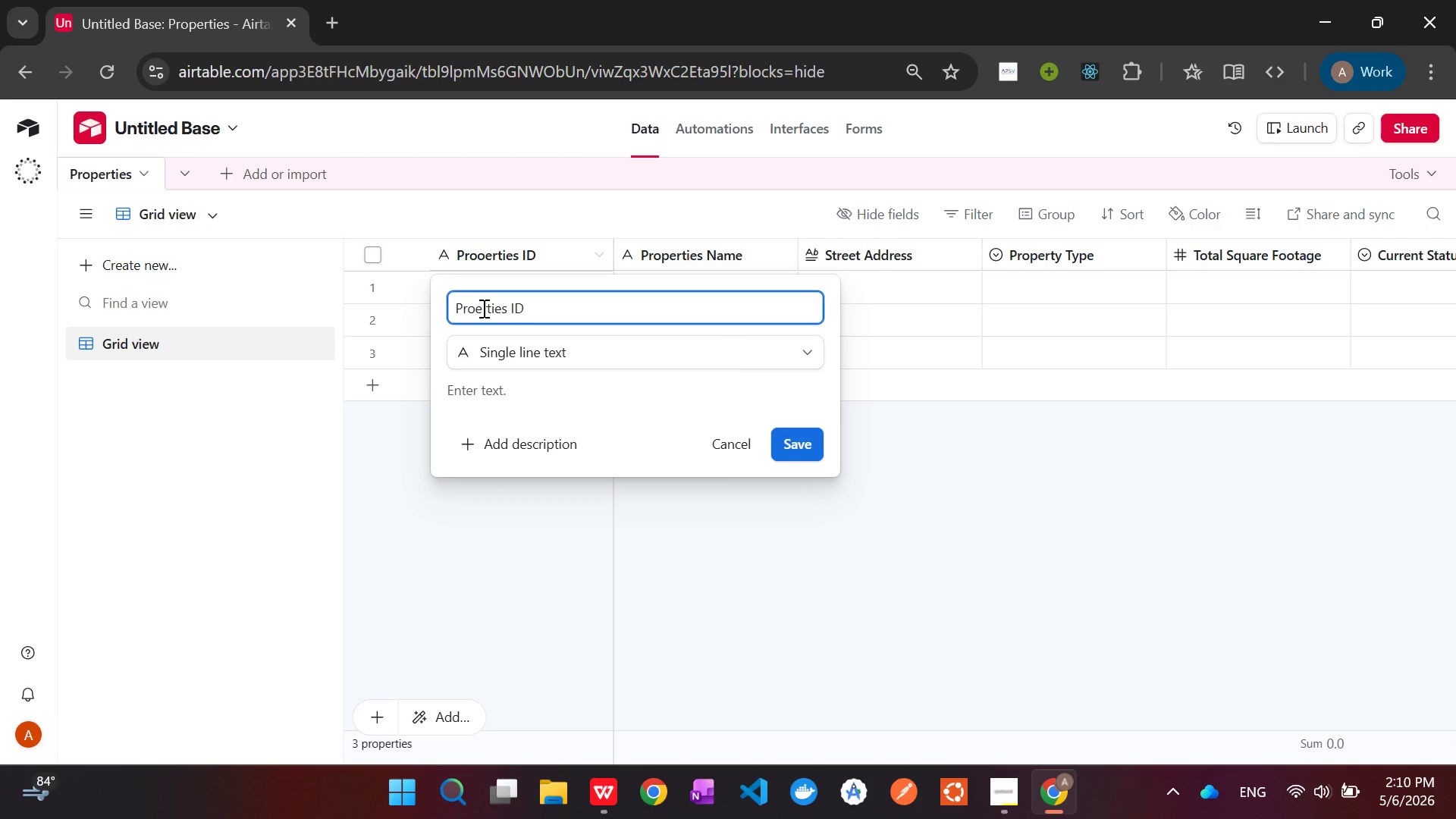 
key(P)
 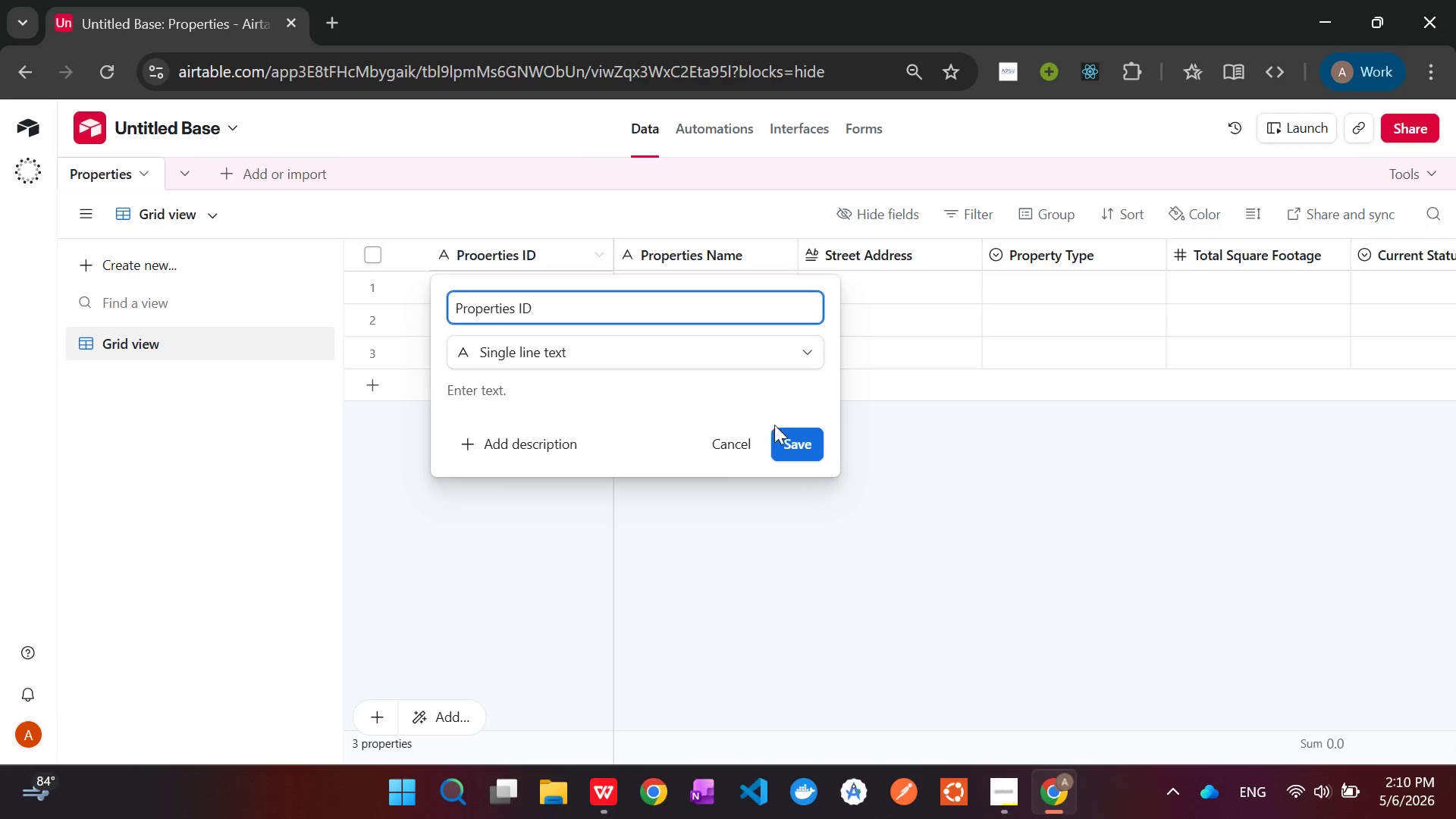 
left_click([794, 435])
 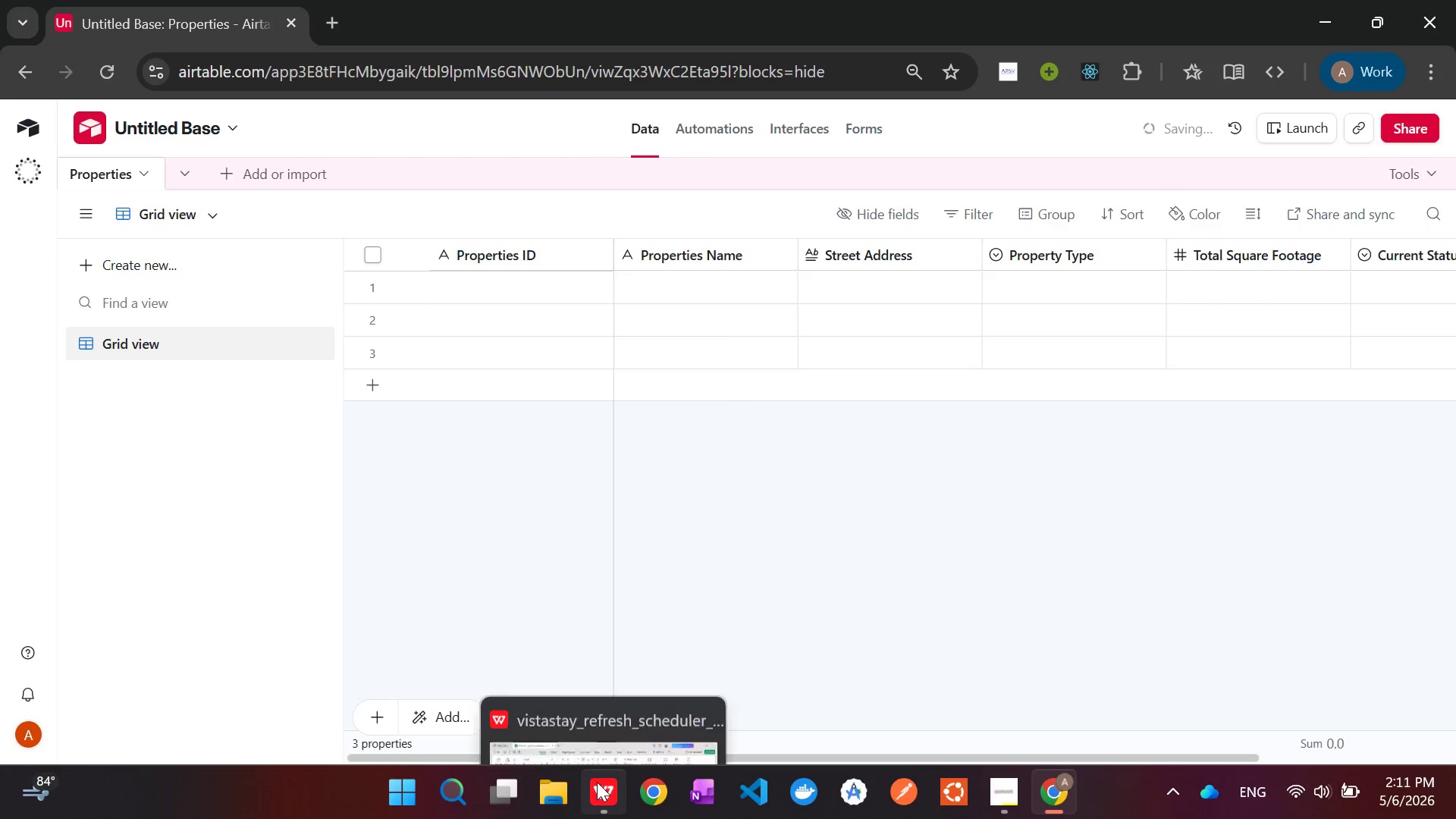 
left_click([597, 782])
 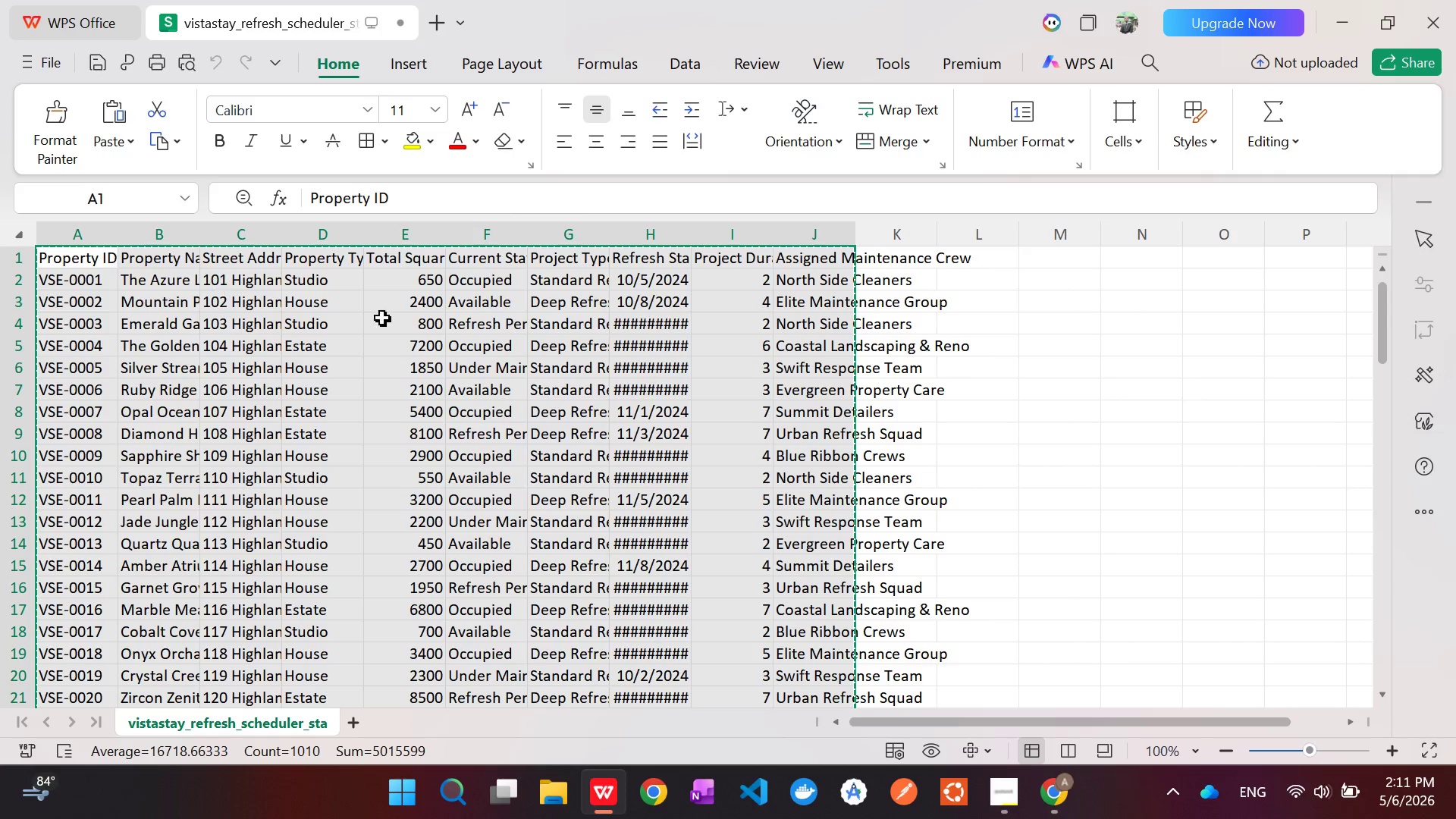 
wait(6.95)
 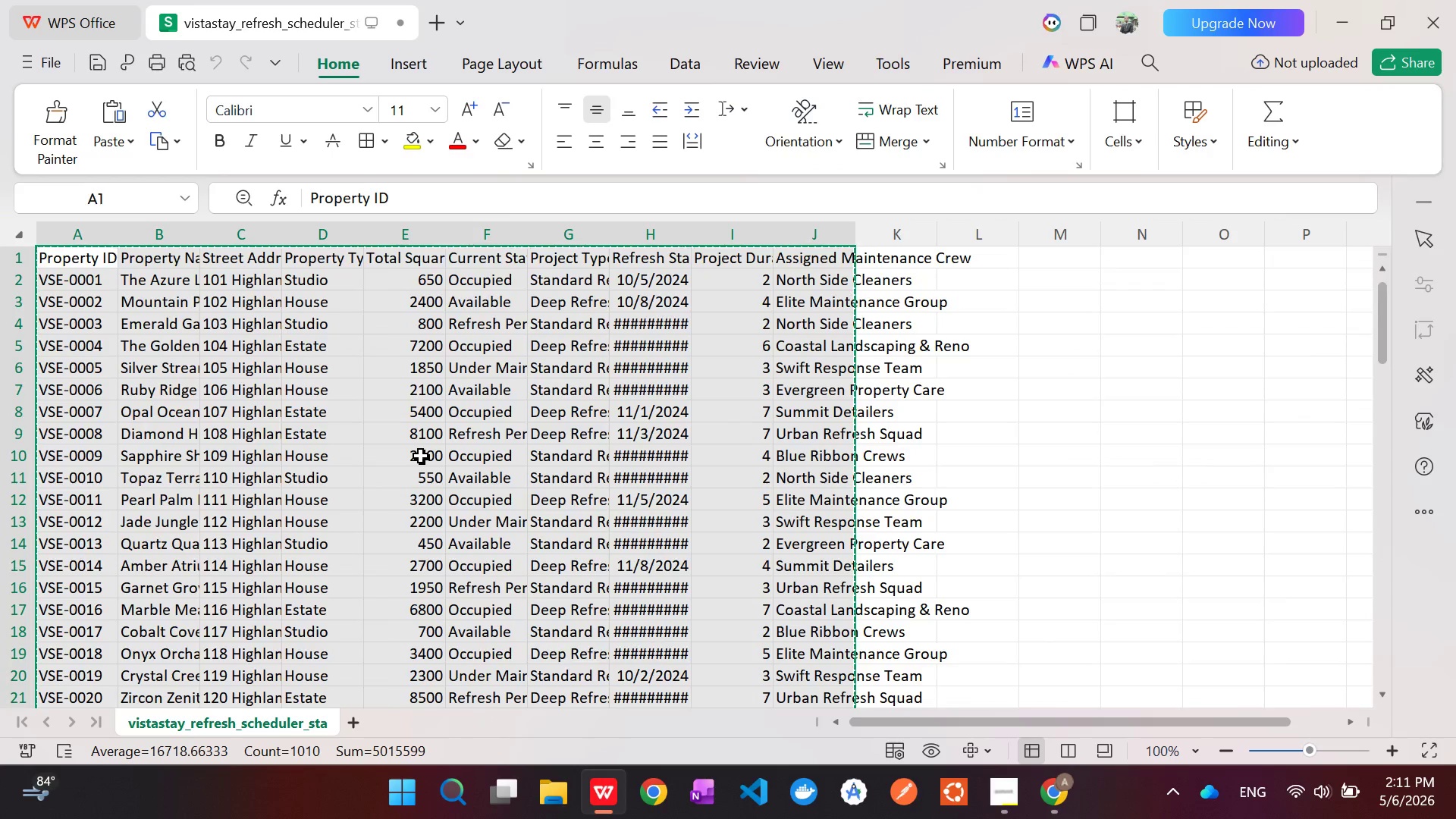 
left_click([1007, 783])